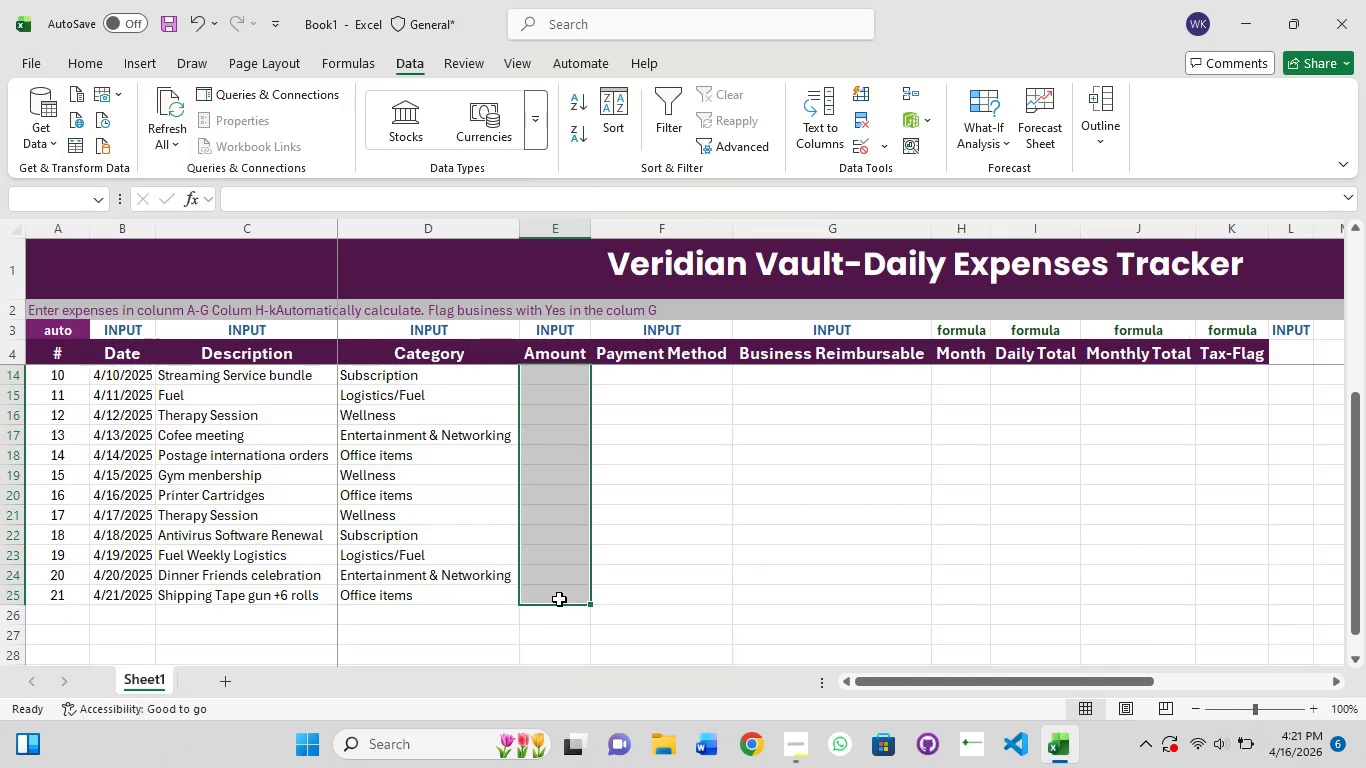 
scroll: coordinate [559, 599], scroll_direction: up, amount: 8.0
 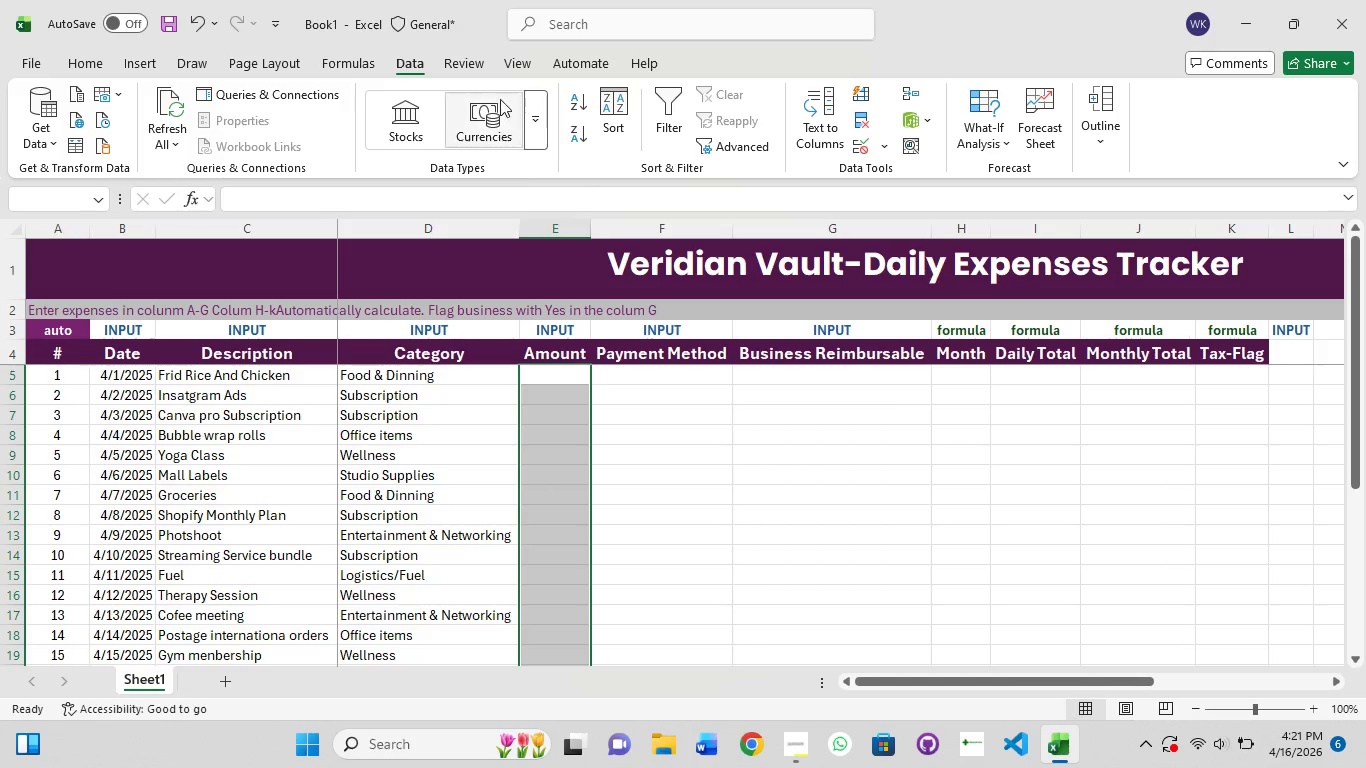 
left_click([497, 129])
 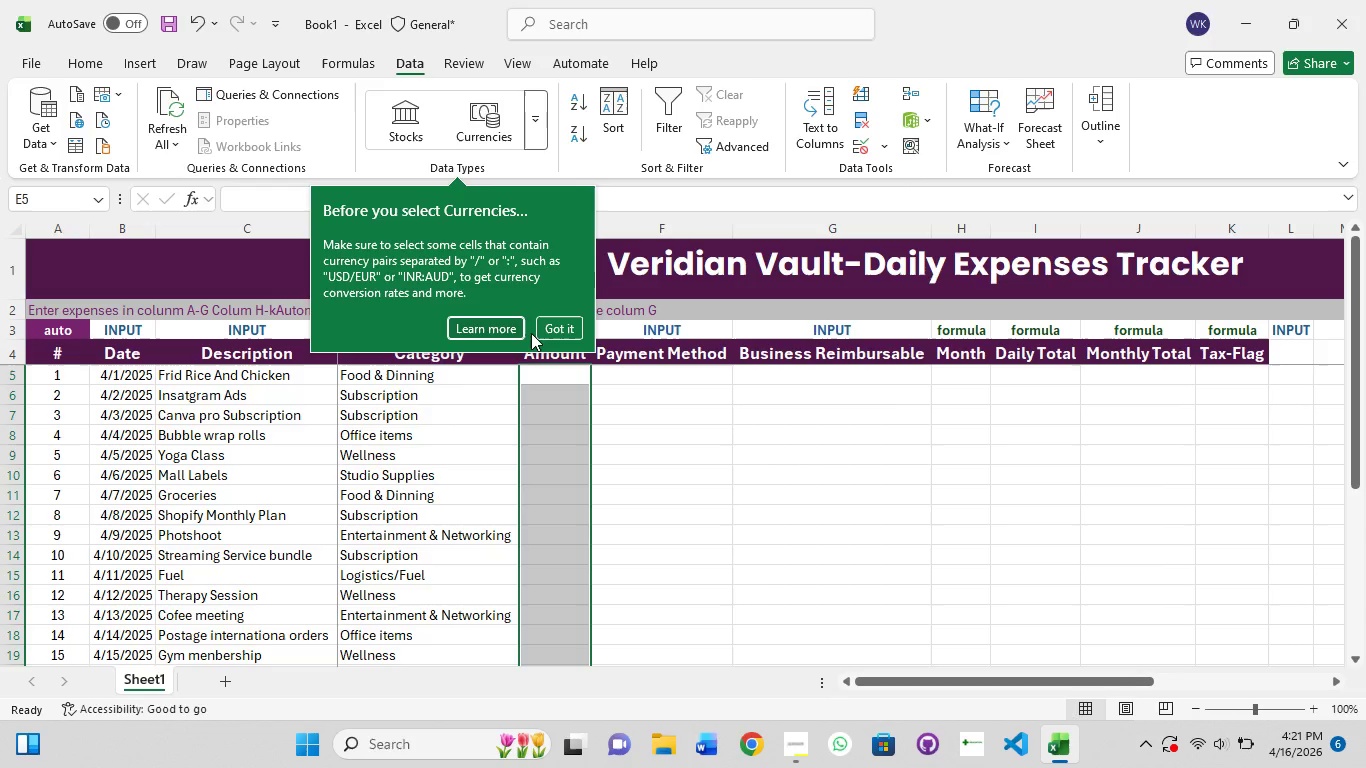 
wait(6.25)
 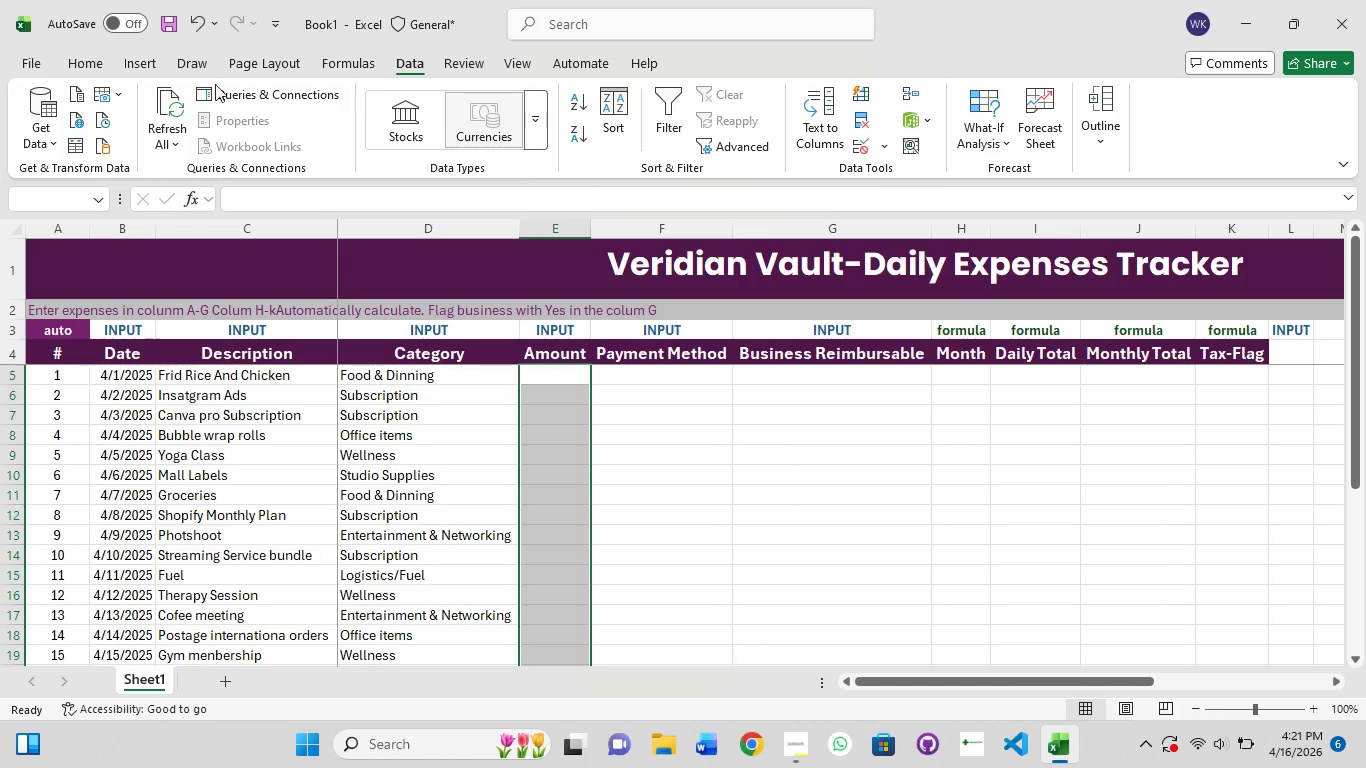 
left_click([559, 323])
 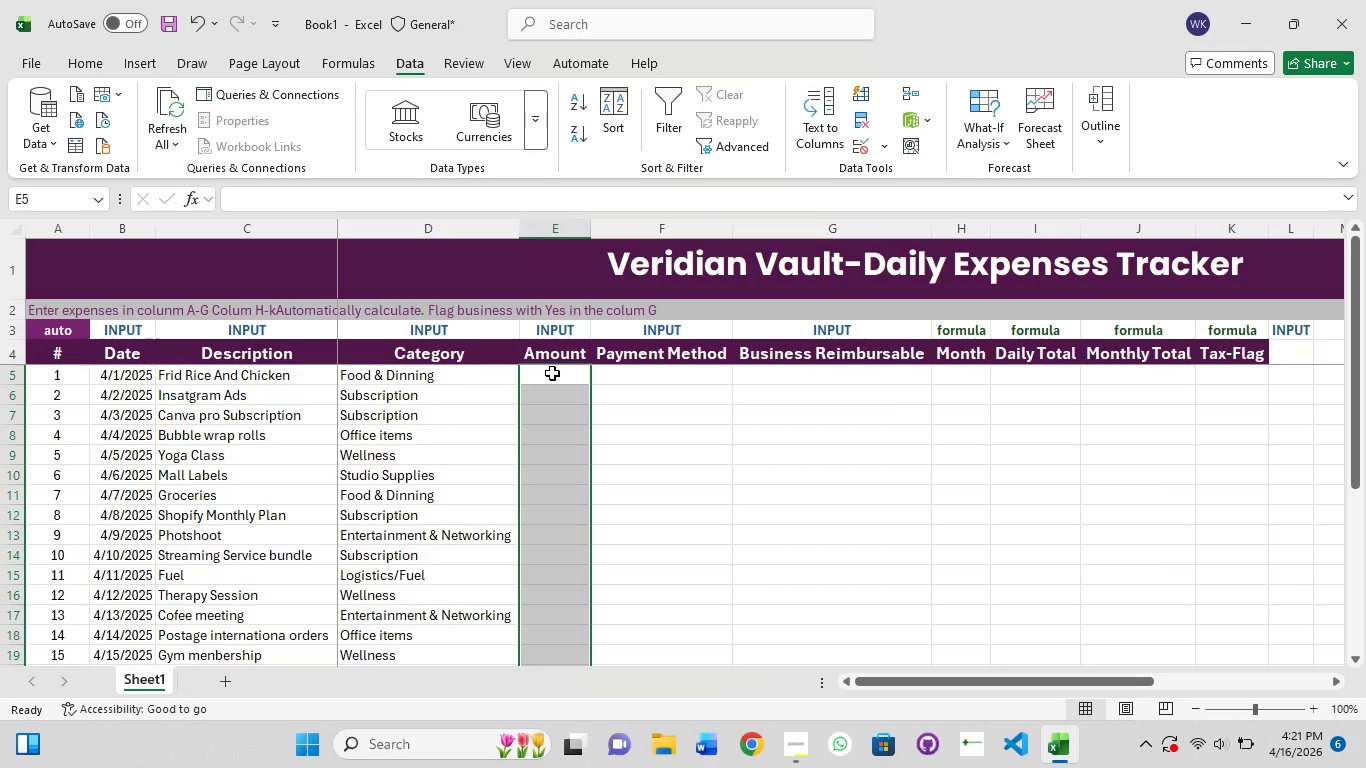 
left_click([552, 371])
 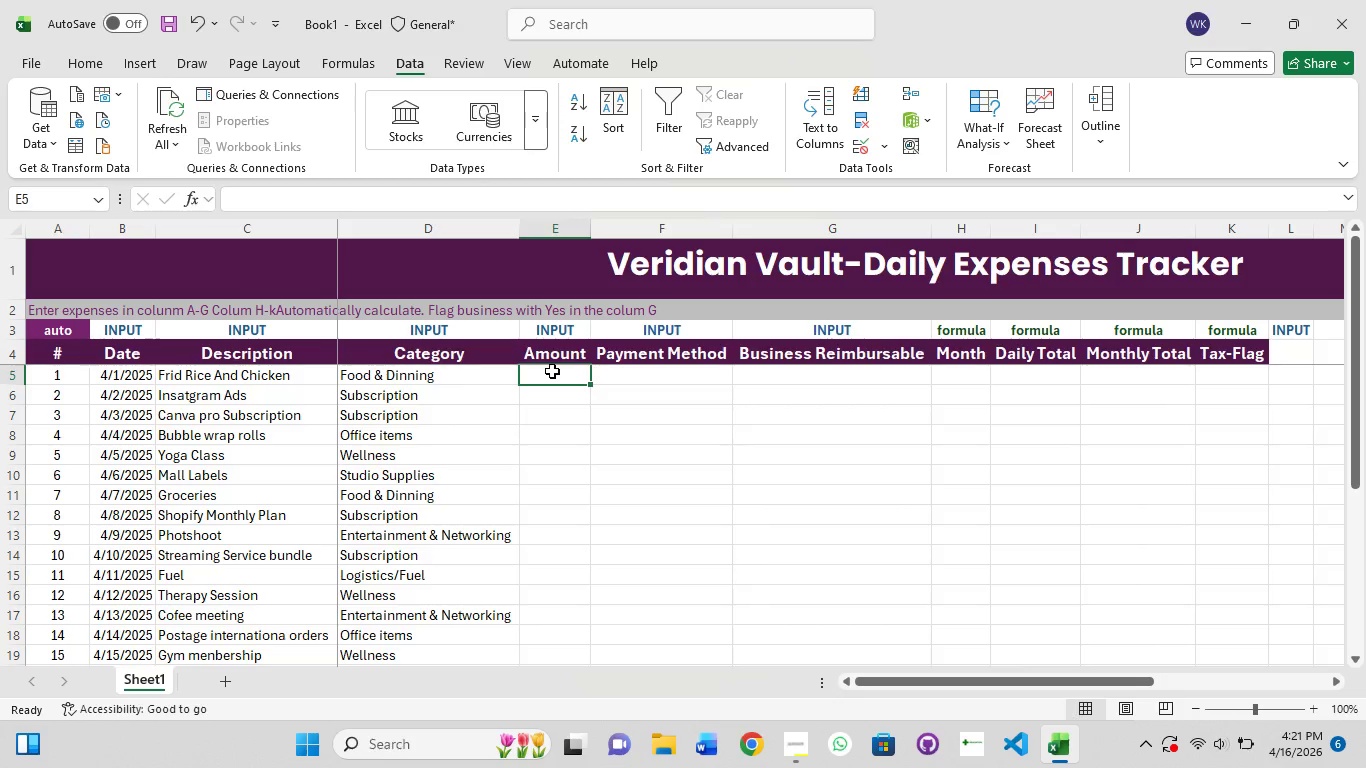 
left_click([552, 371])
 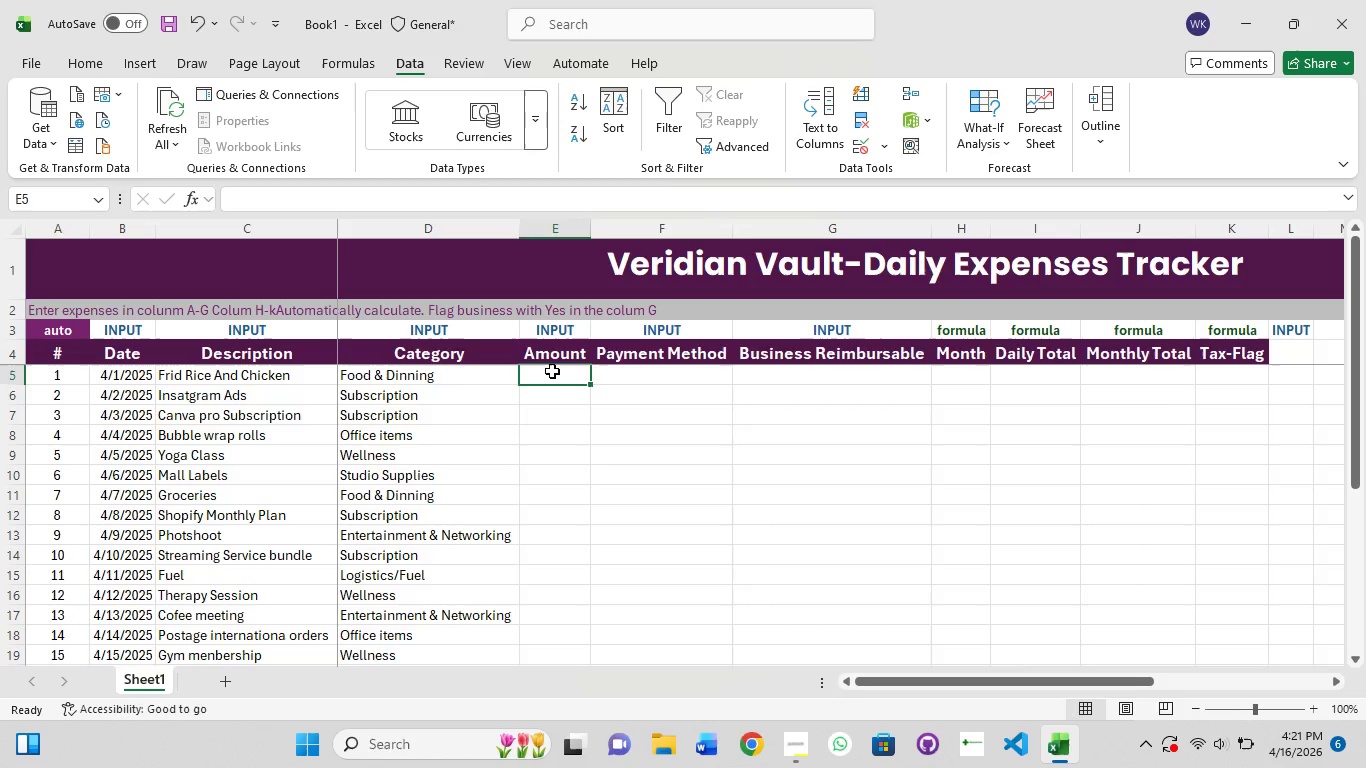 
key(4)
 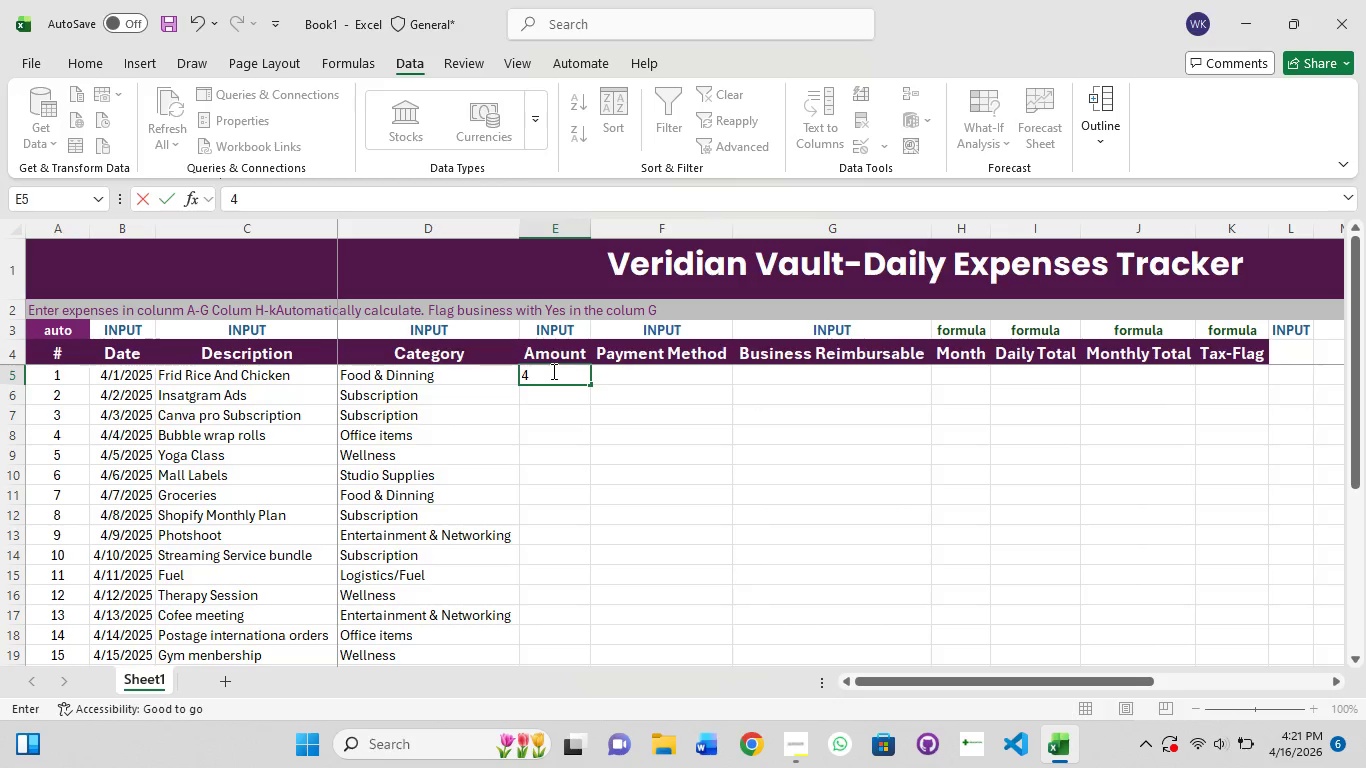 
key(Enter)
 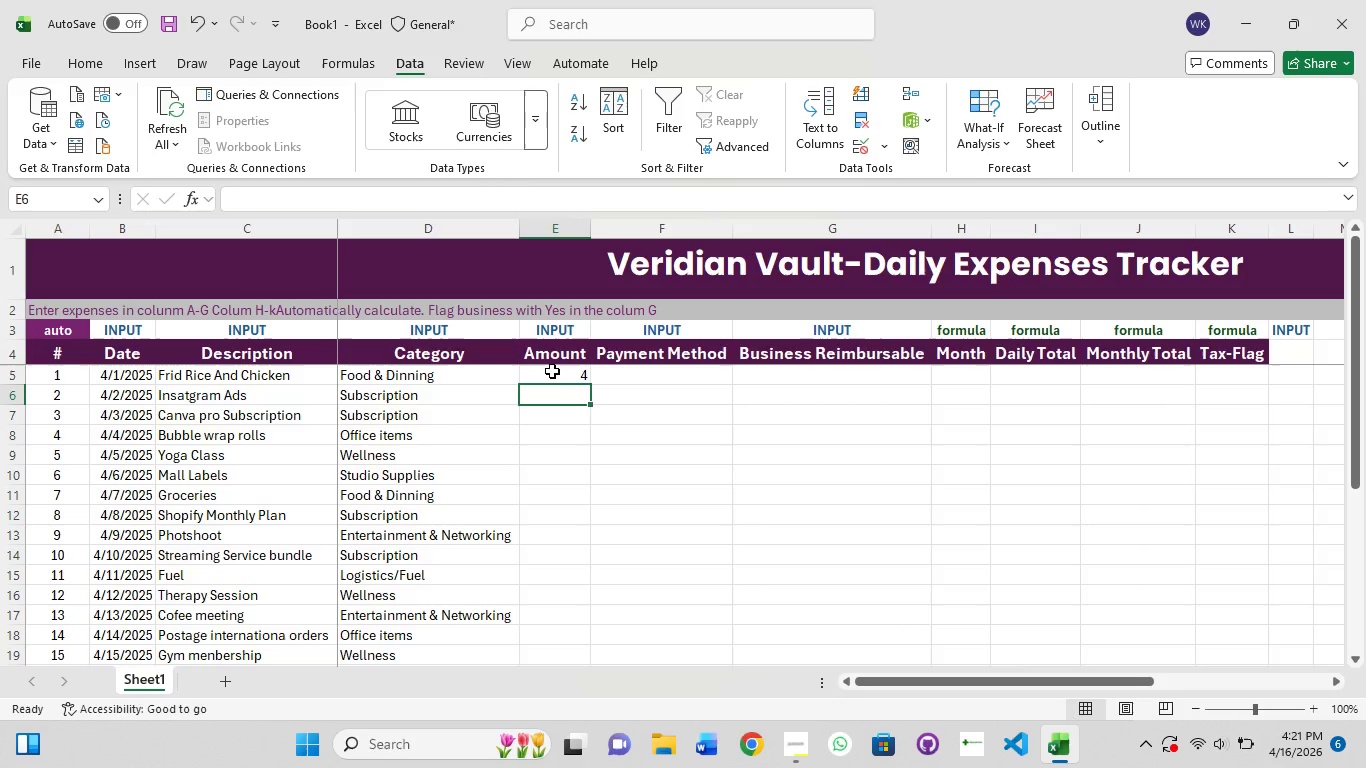 
key(Control+Z)
 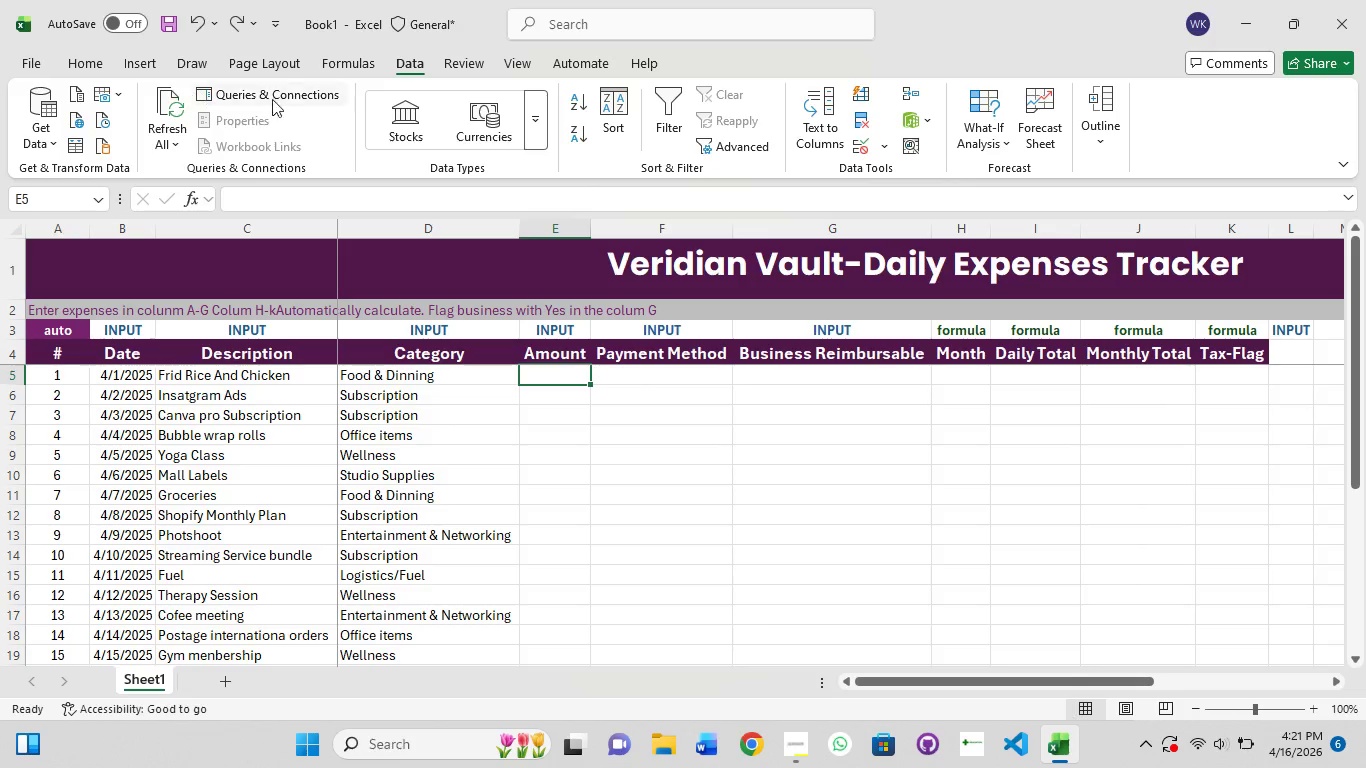 
left_click([532, 124])
 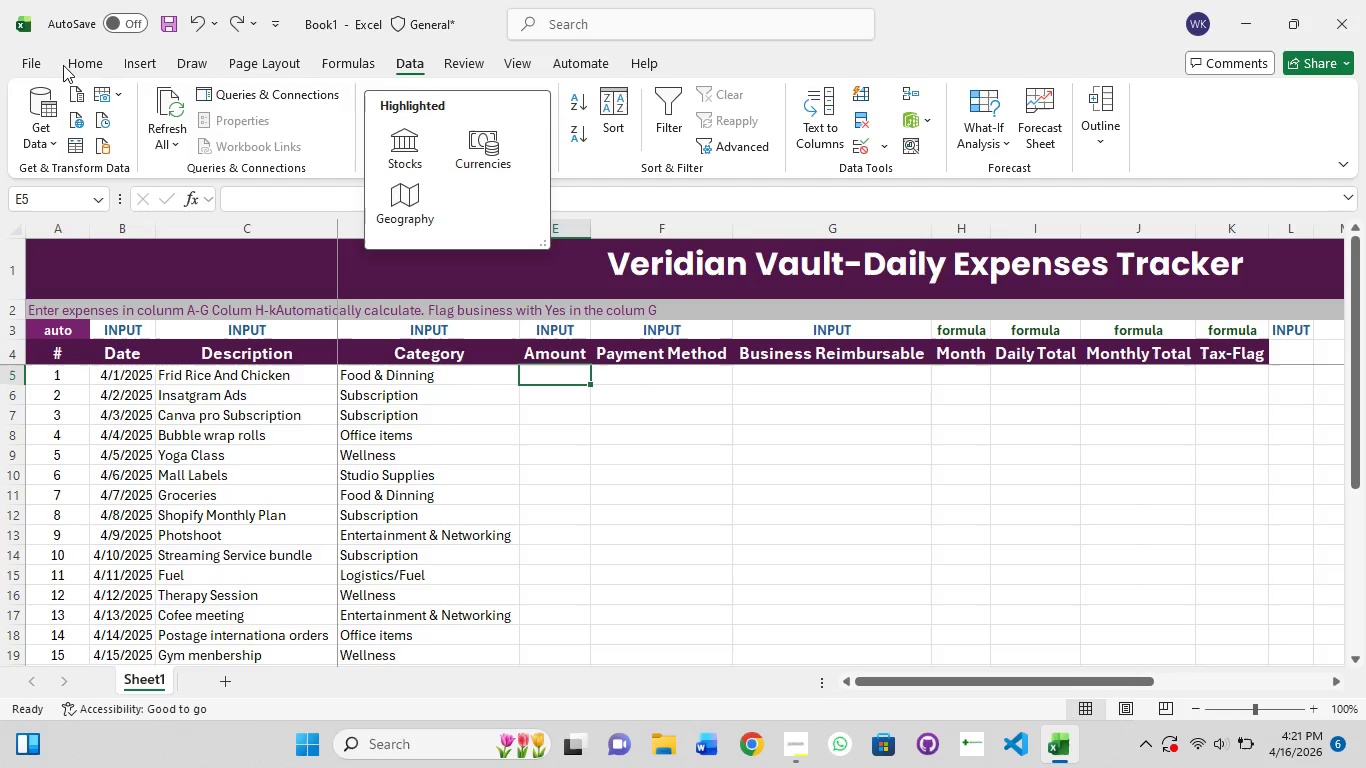 
left_click_drag(start_coordinate=[81, 60], to_coordinate=[563, 371])
 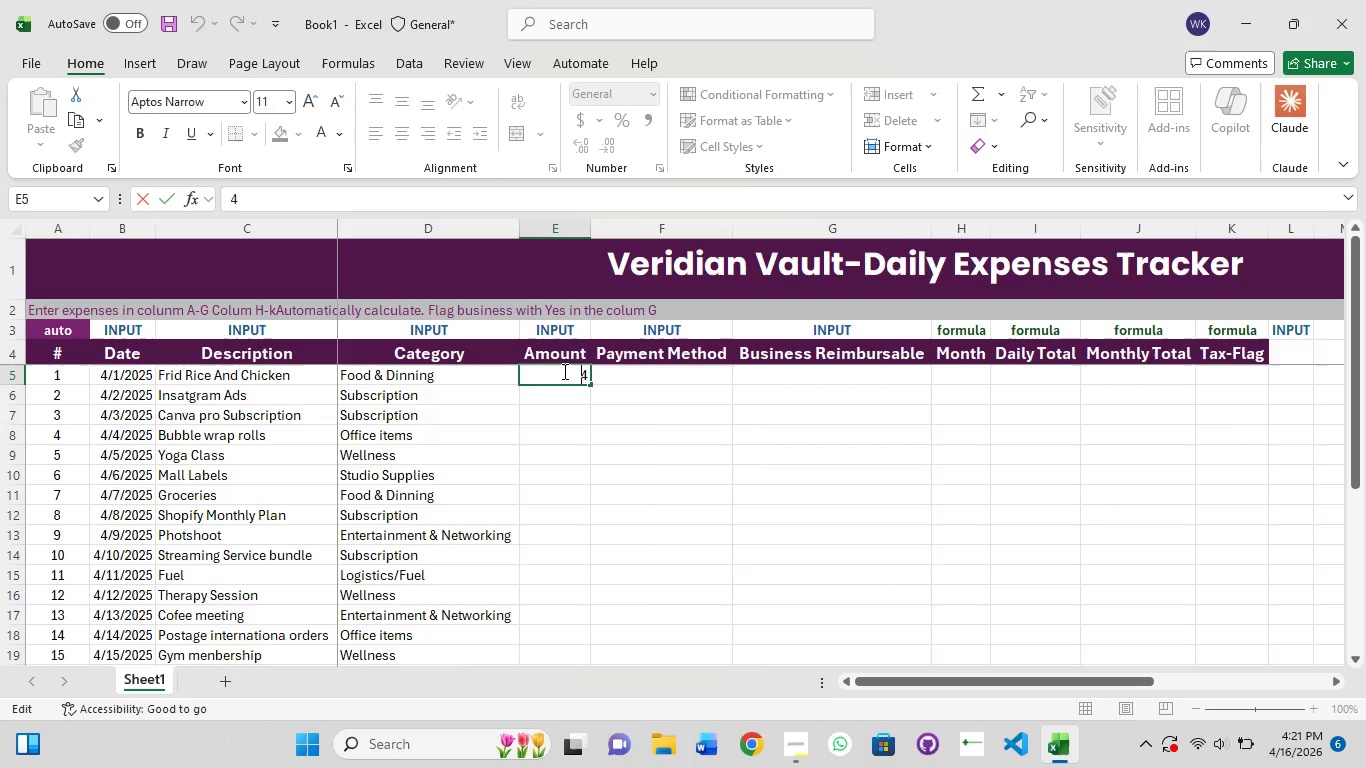 
key(Control+Z)
 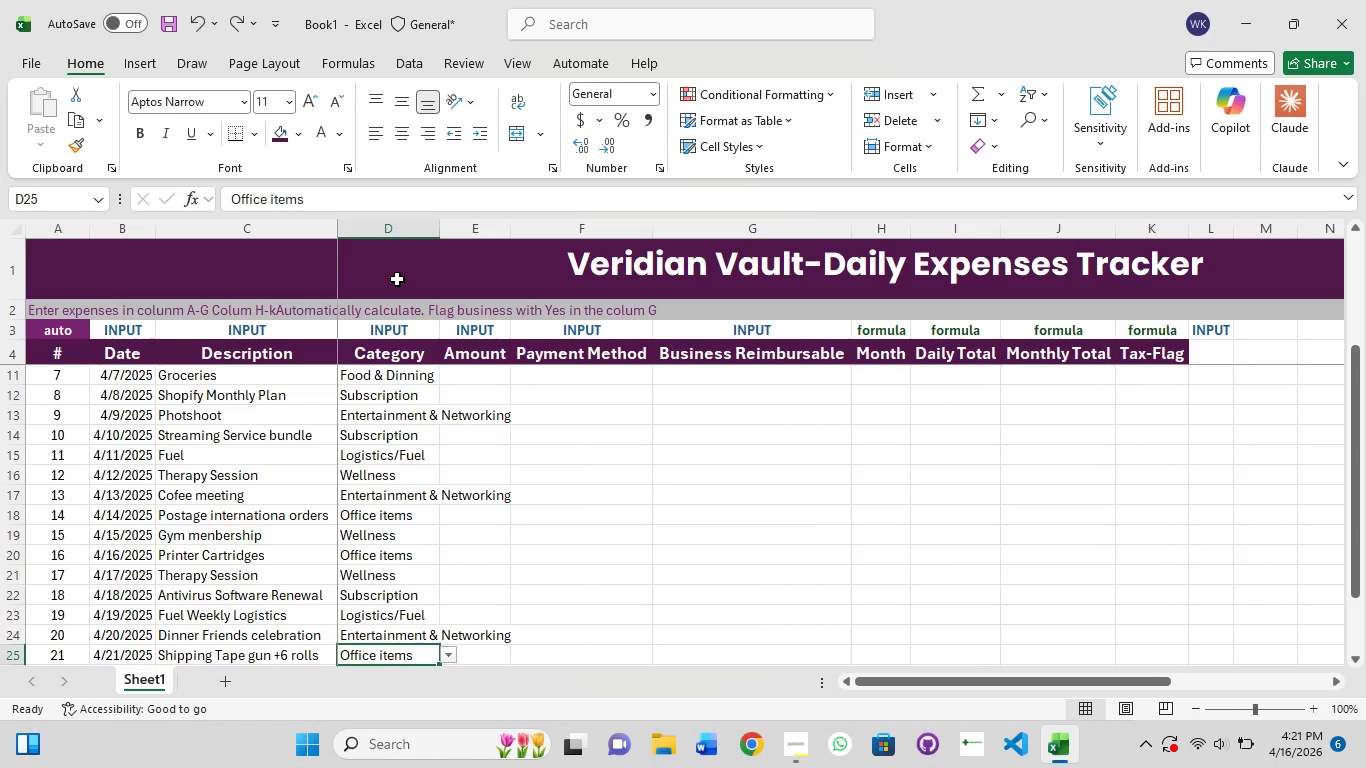 
key(Control+Y)
 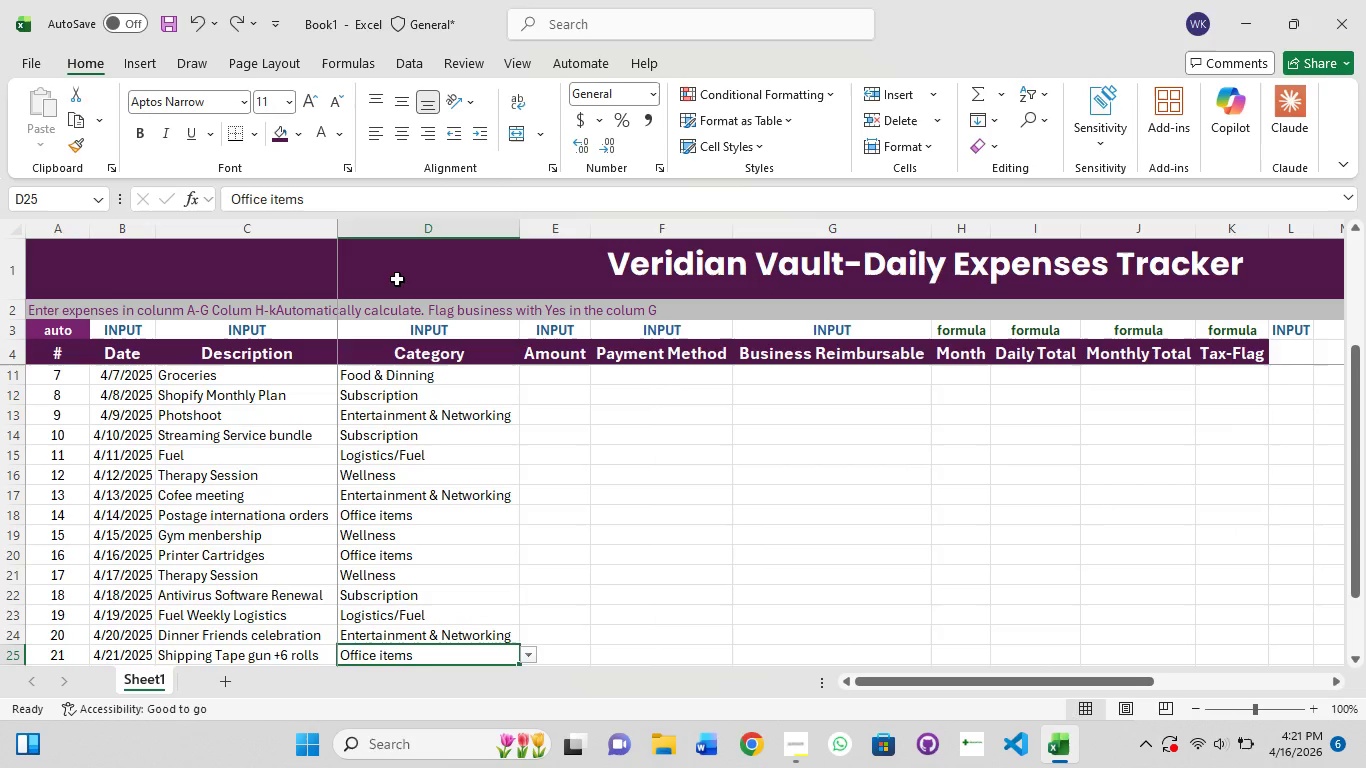 
key(Control+Y)
 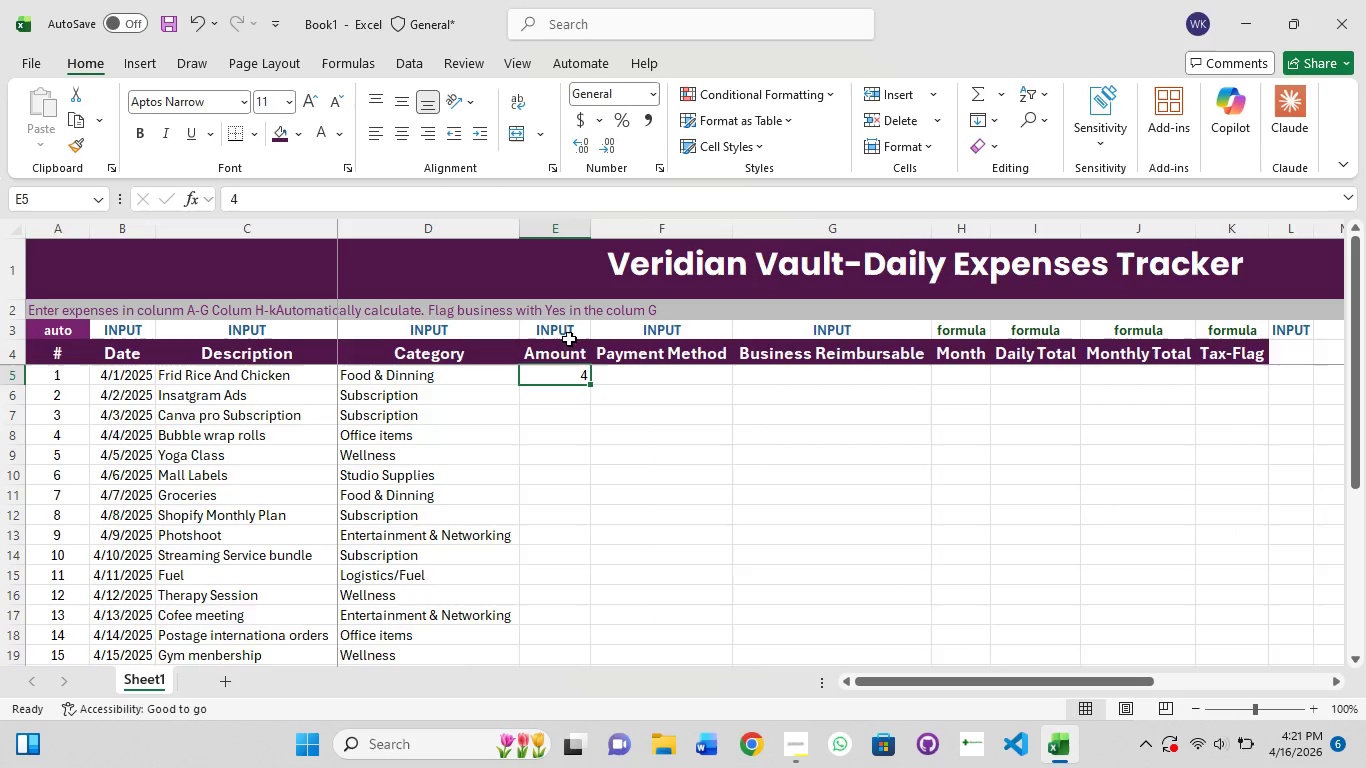 
left_click([563, 371])
 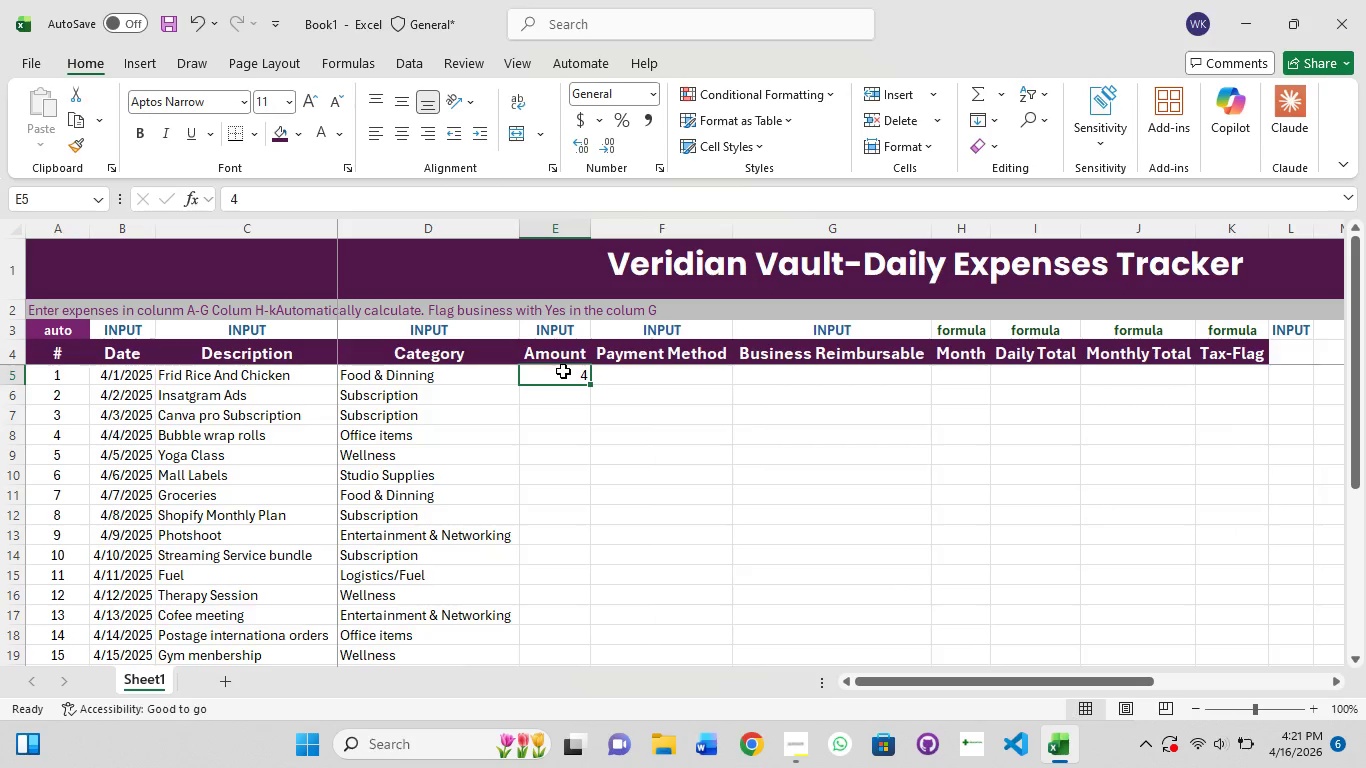 
double_click([563, 371])
 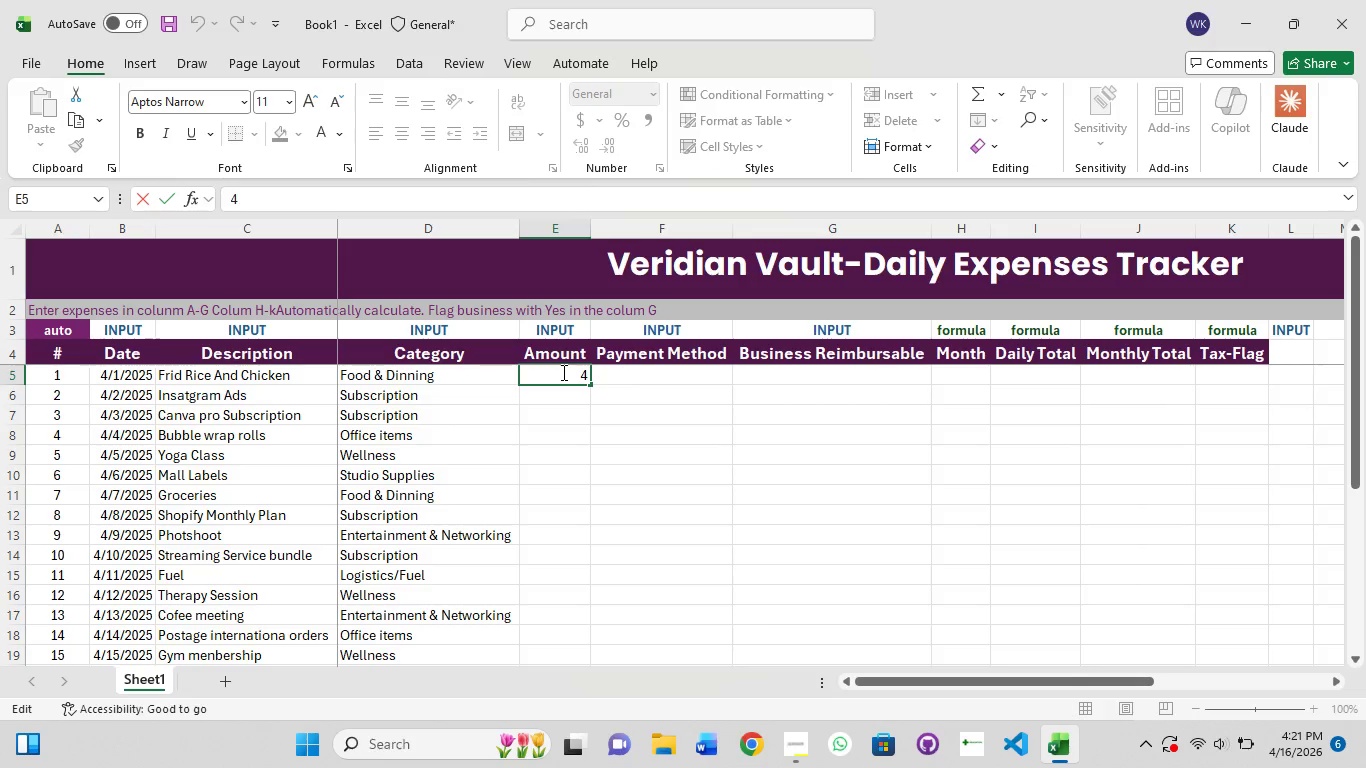 
key(ArrowRight)
 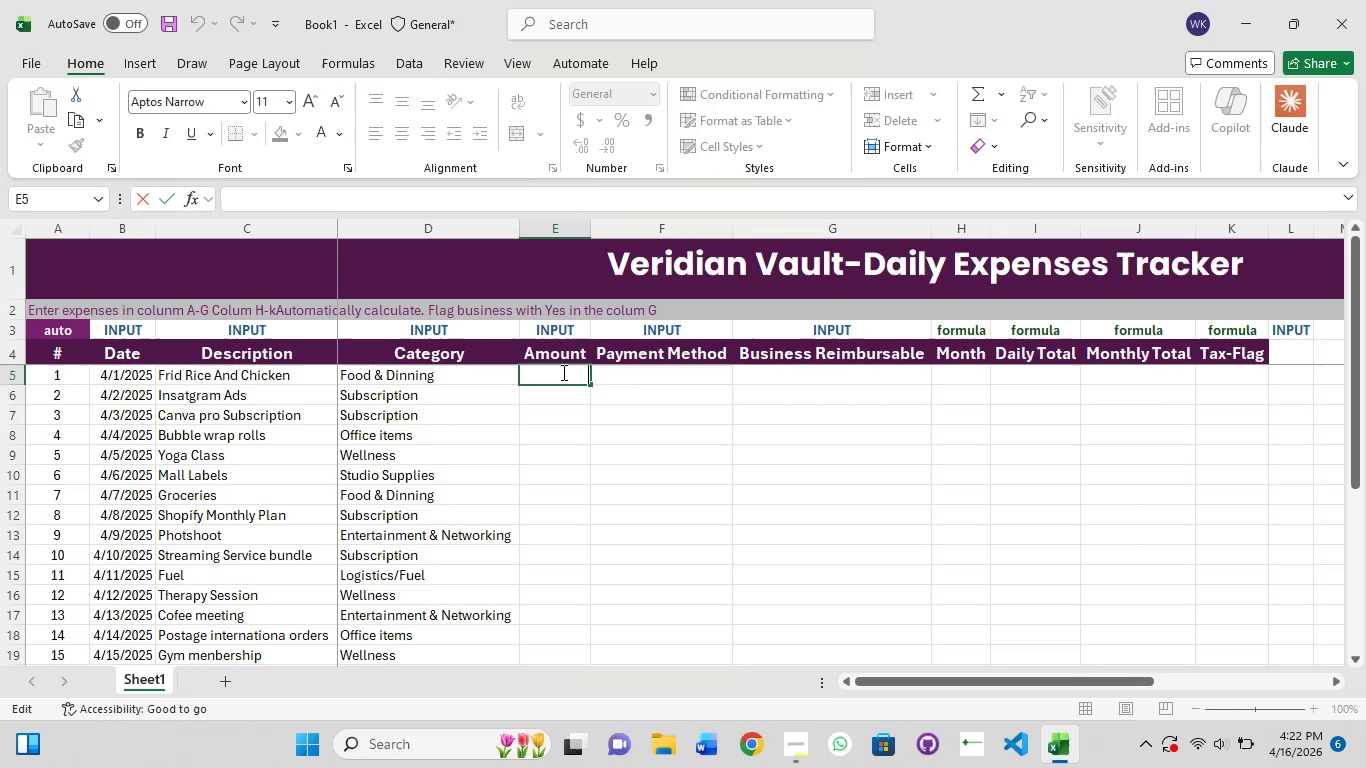 
key(Backspace)
 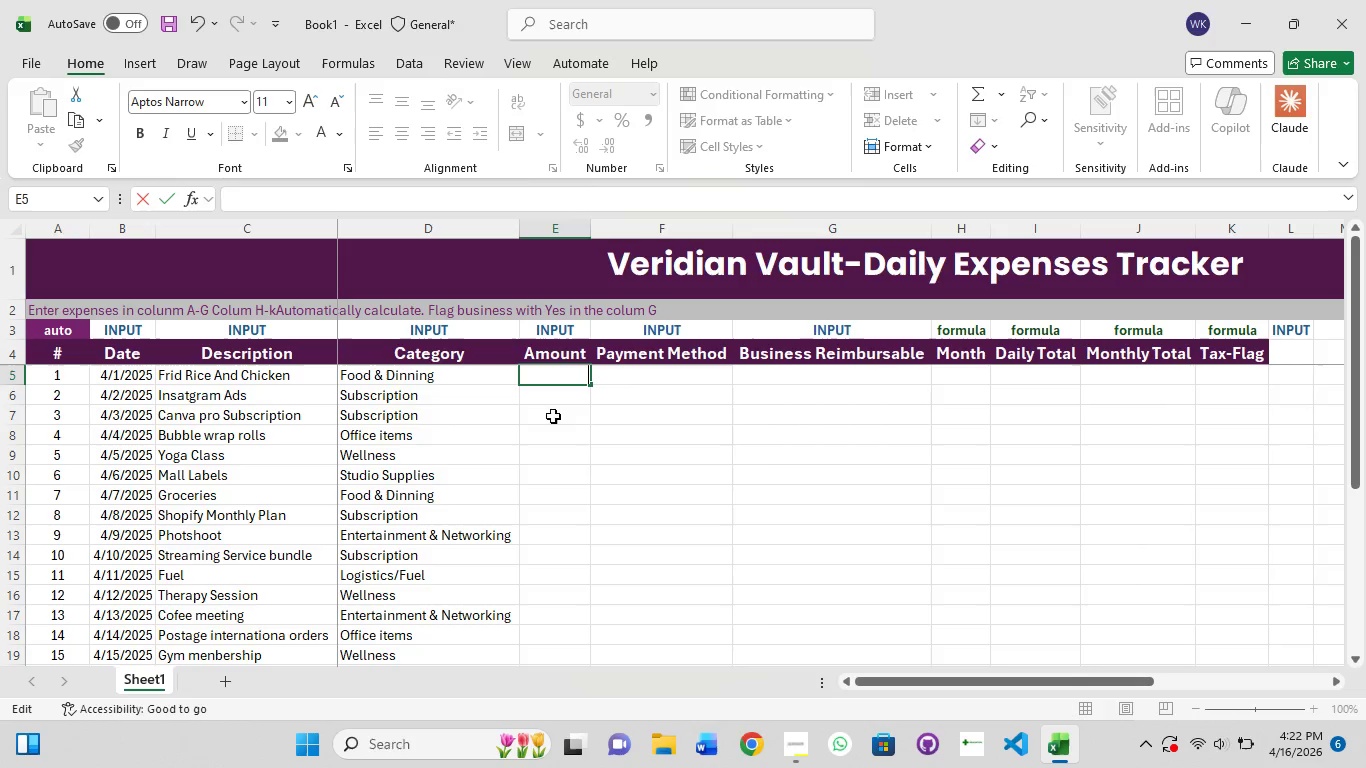 
left_click([564, 509])
 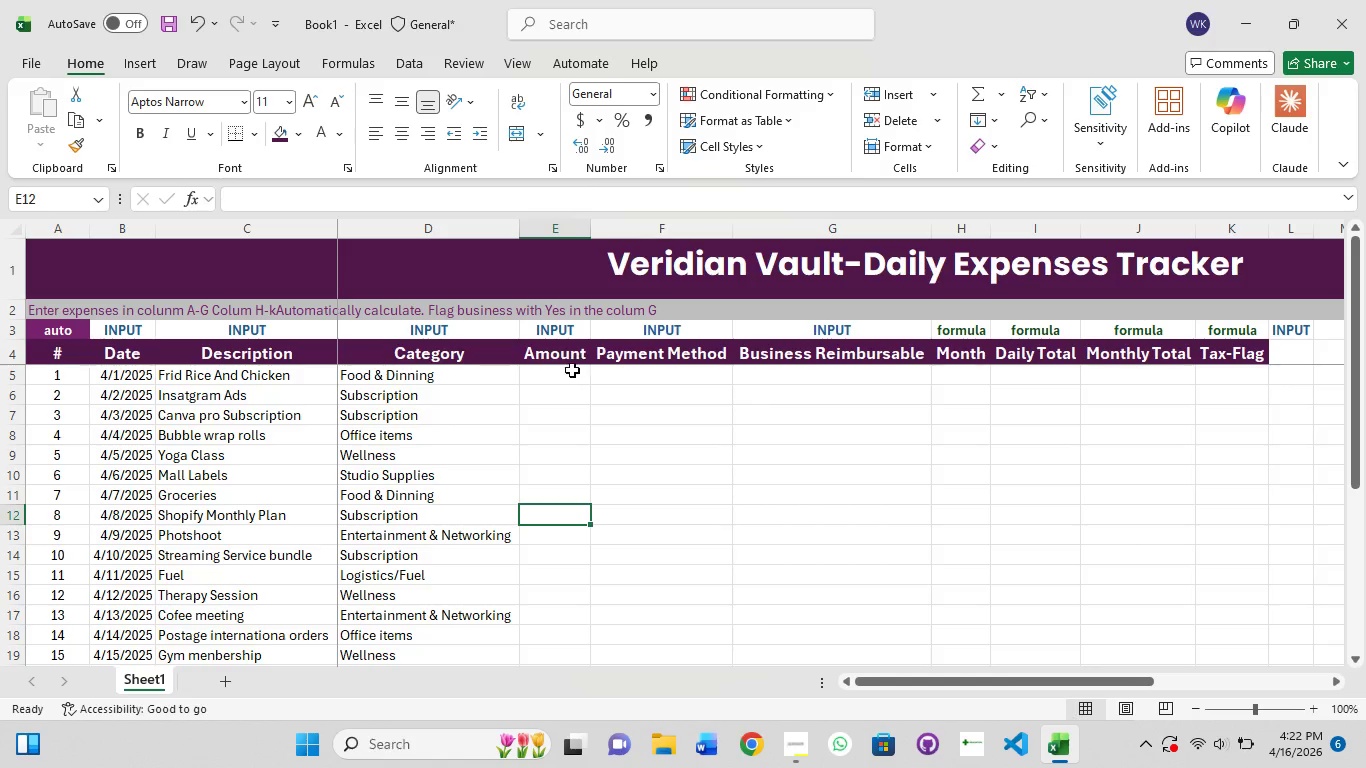 
left_click([569, 373])
 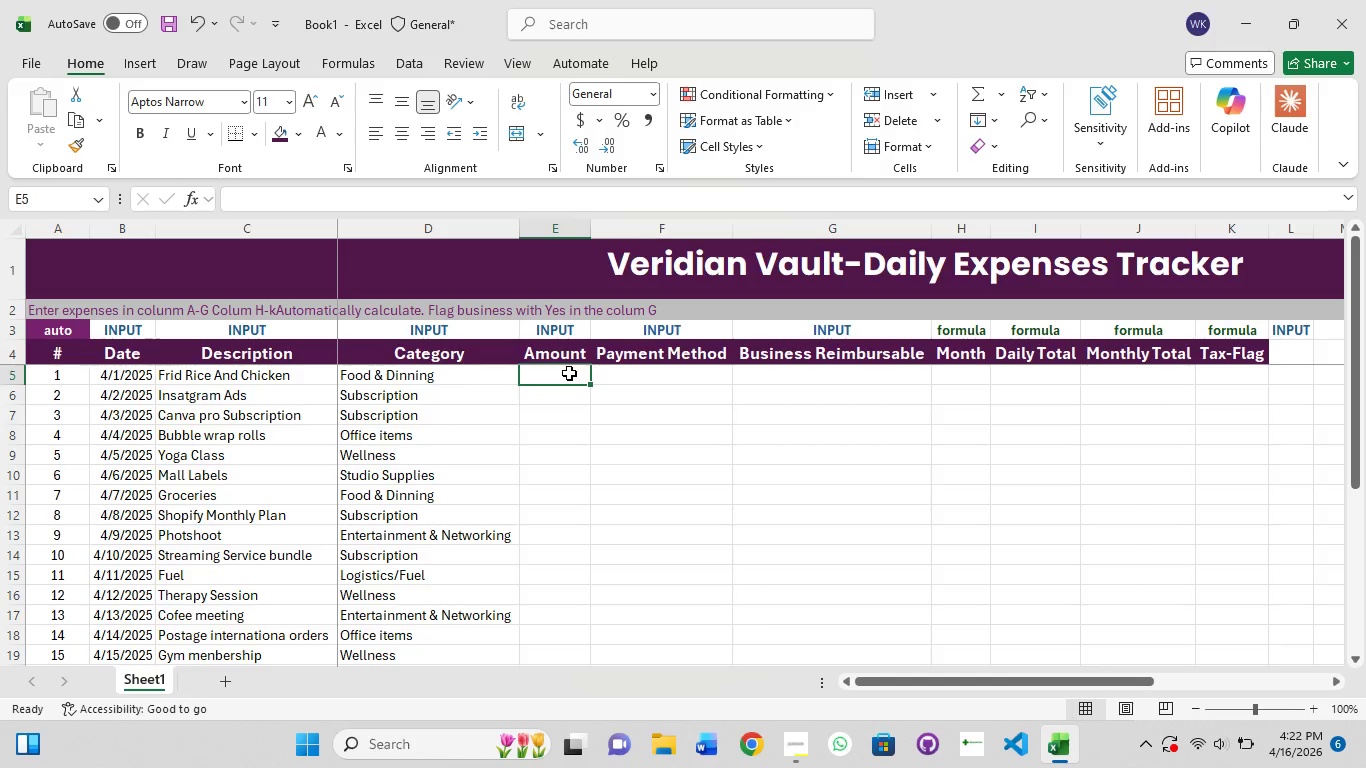 
hold_key(key=ShiftLeft, duration=1.52)
left_click_drag(start_coordinate=[569, 559], to_coordinate=[569, 597])
 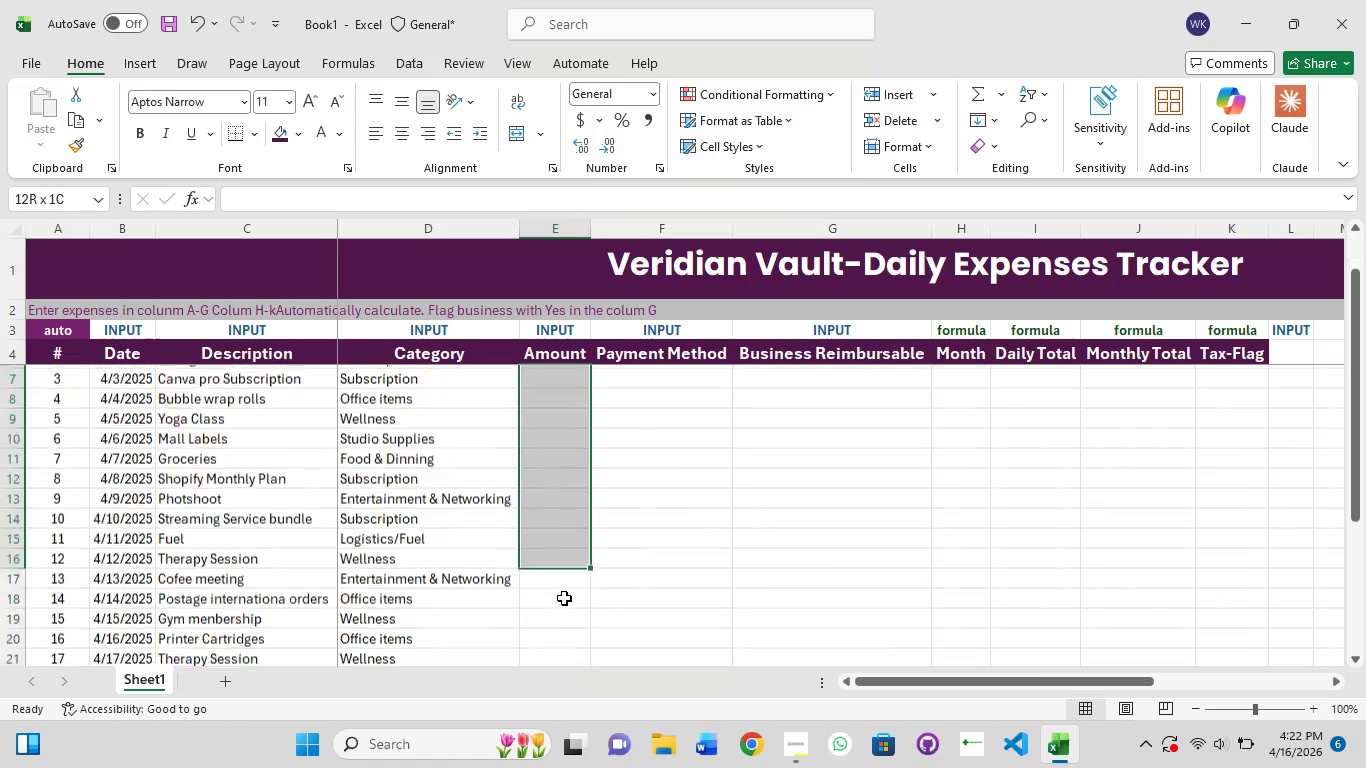 
scroll: coordinate [564, 598], scroll_direction: down, amount: 3.0
 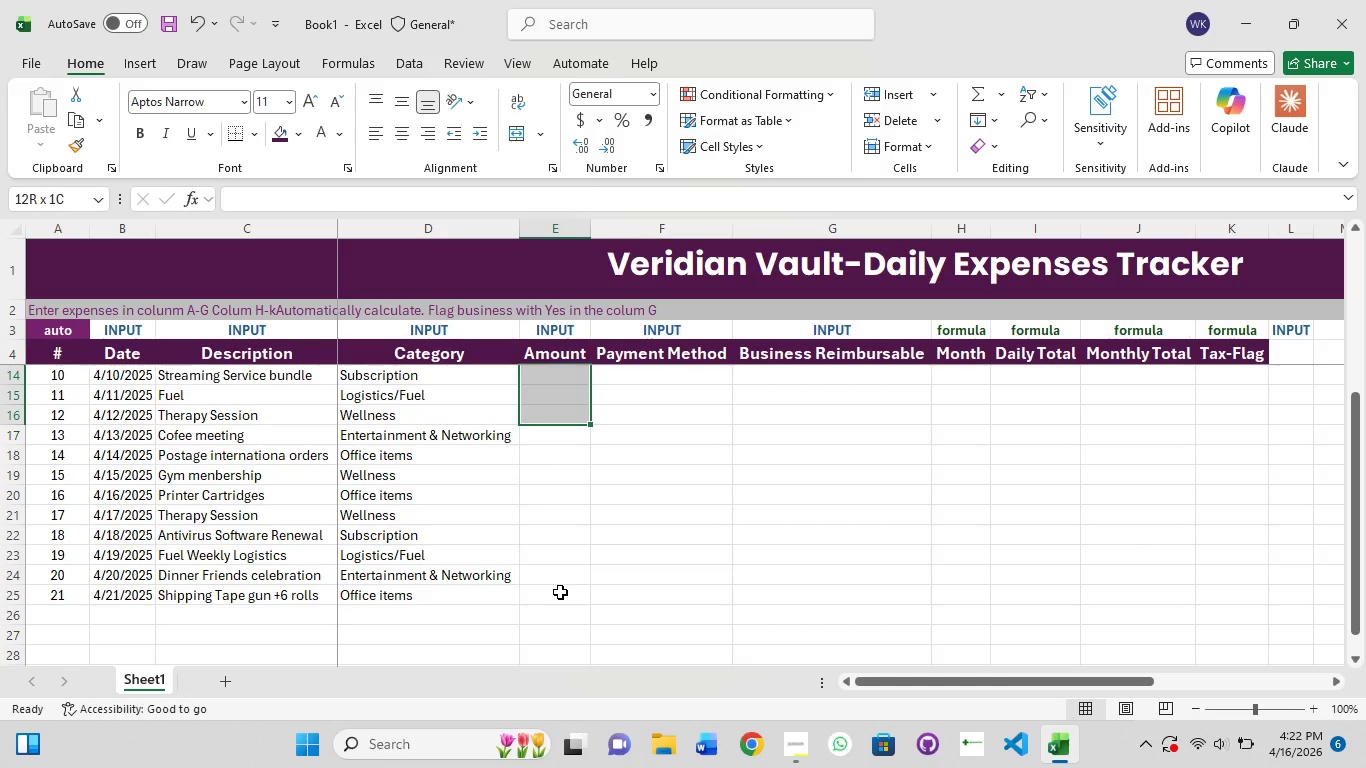 
left_click([560, 592])
 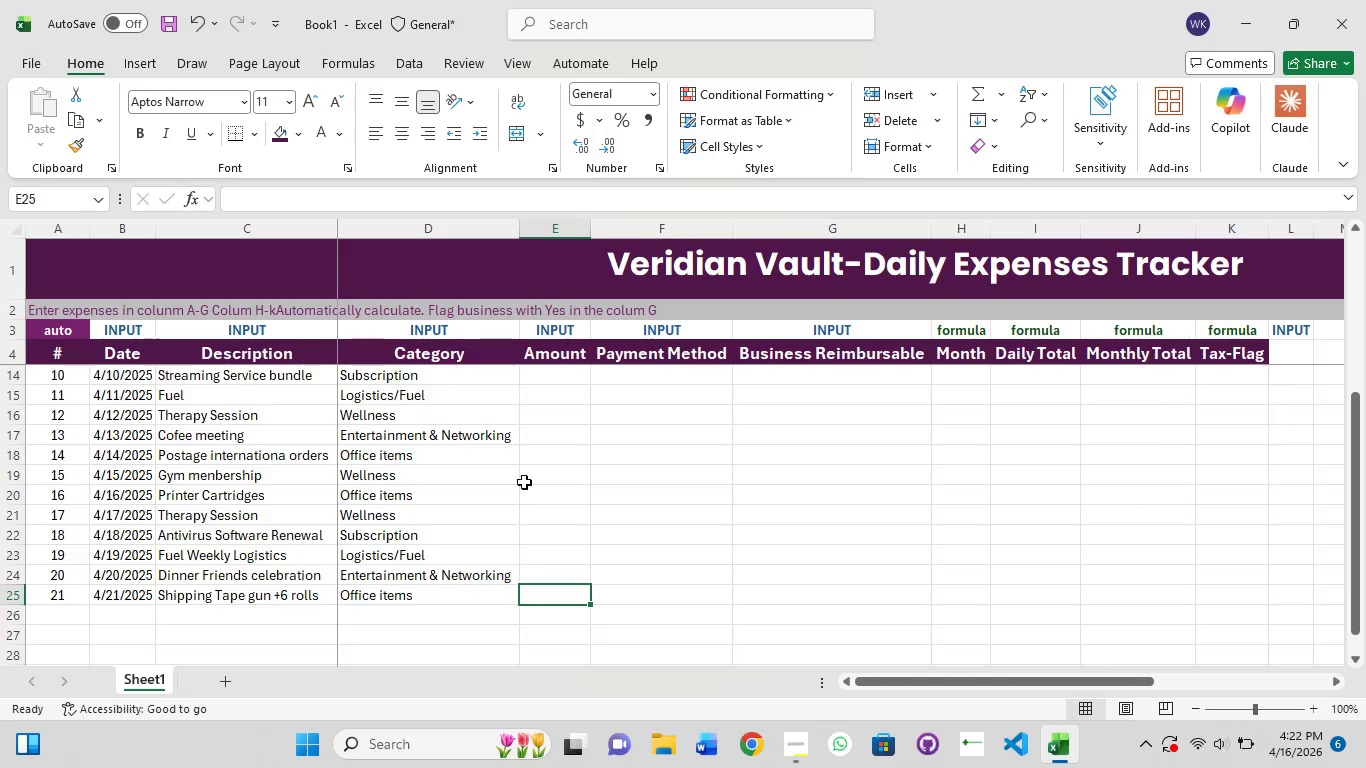 
scroll: coordinate [565, 391], scroll_direction: up, amount: 10.0
 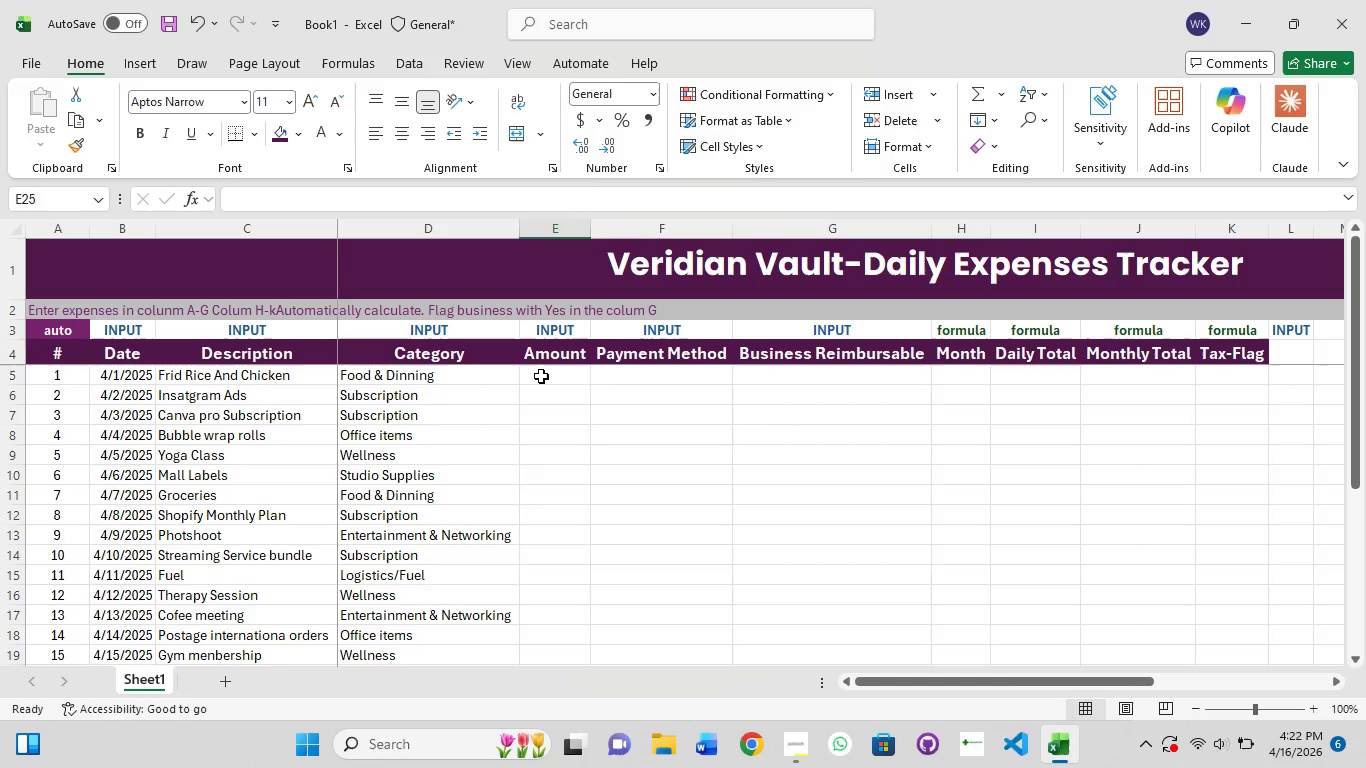 
left_click([541, 376])
 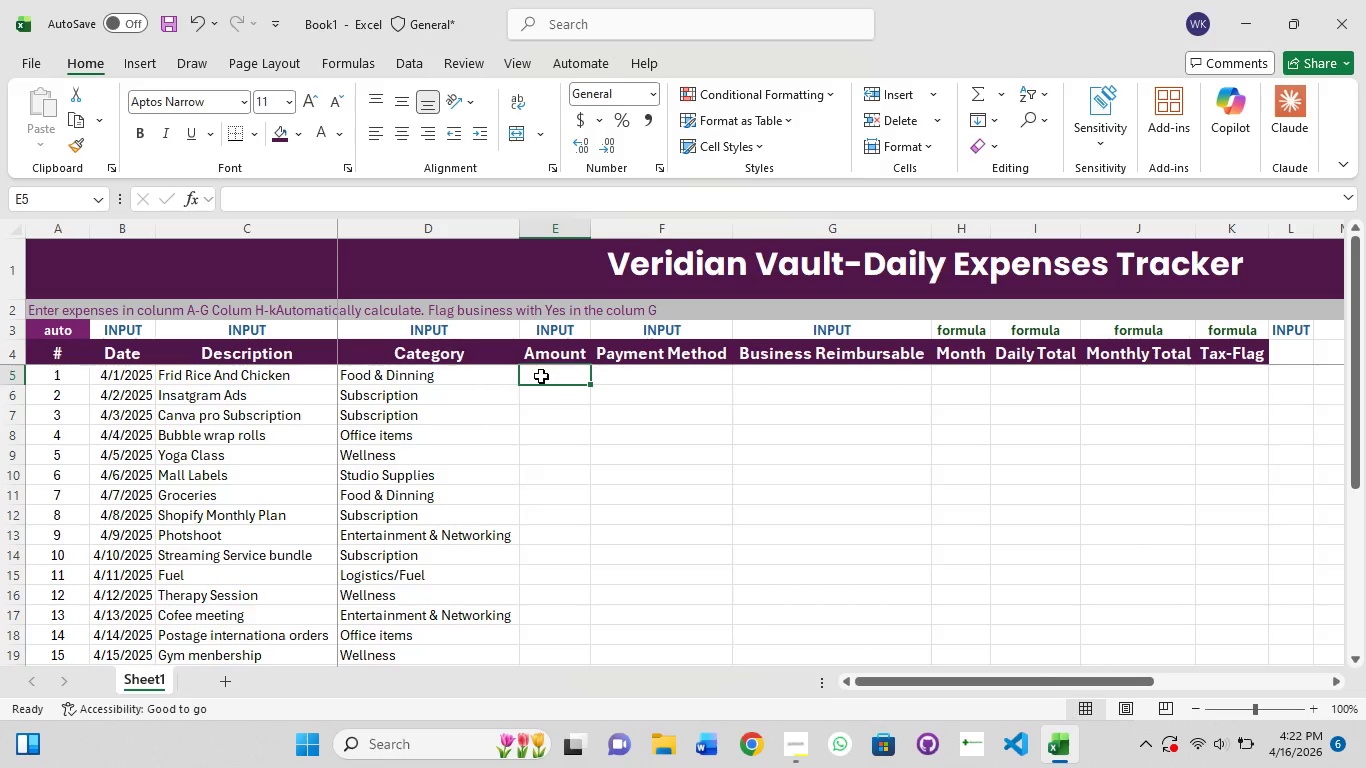 
hold_key(key=ShiftLeft, duration=1.28)
left_click([551, 508])
 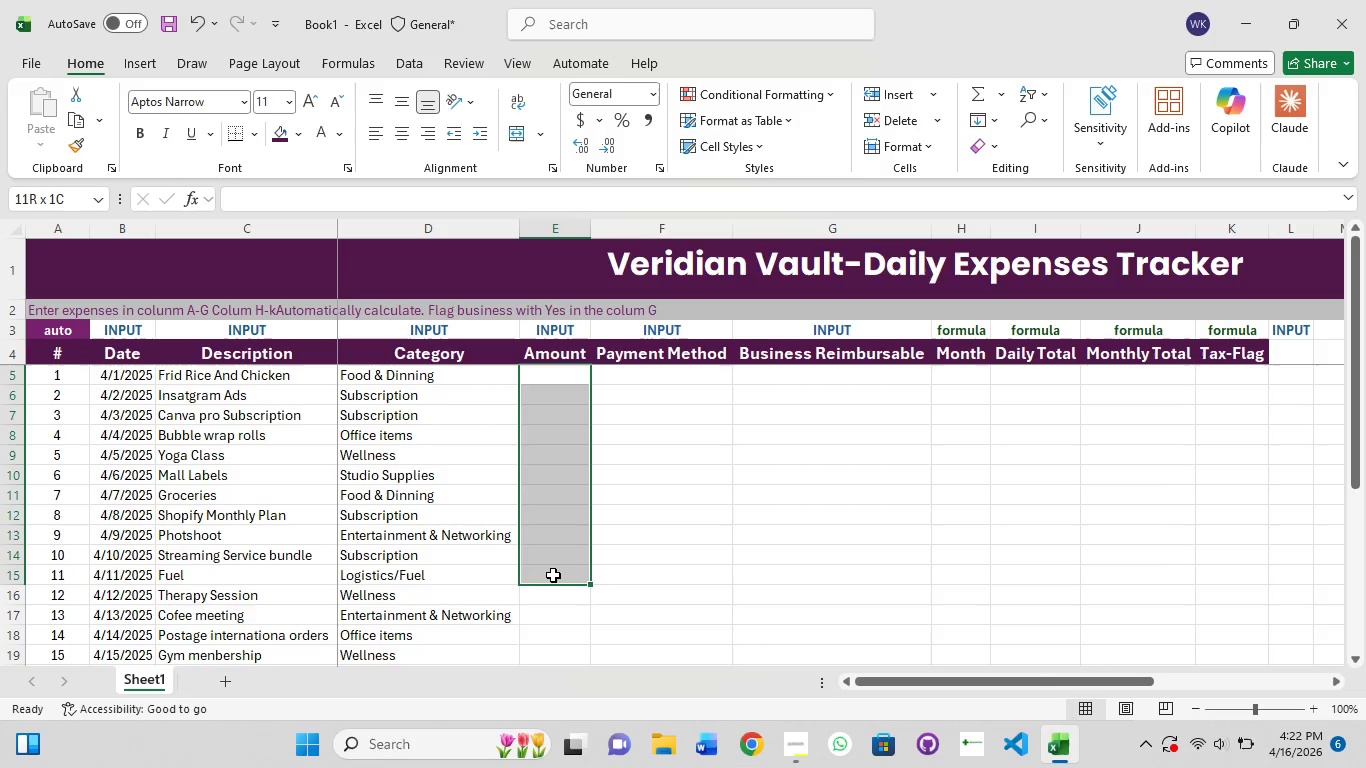 
left_click([553, 575])
 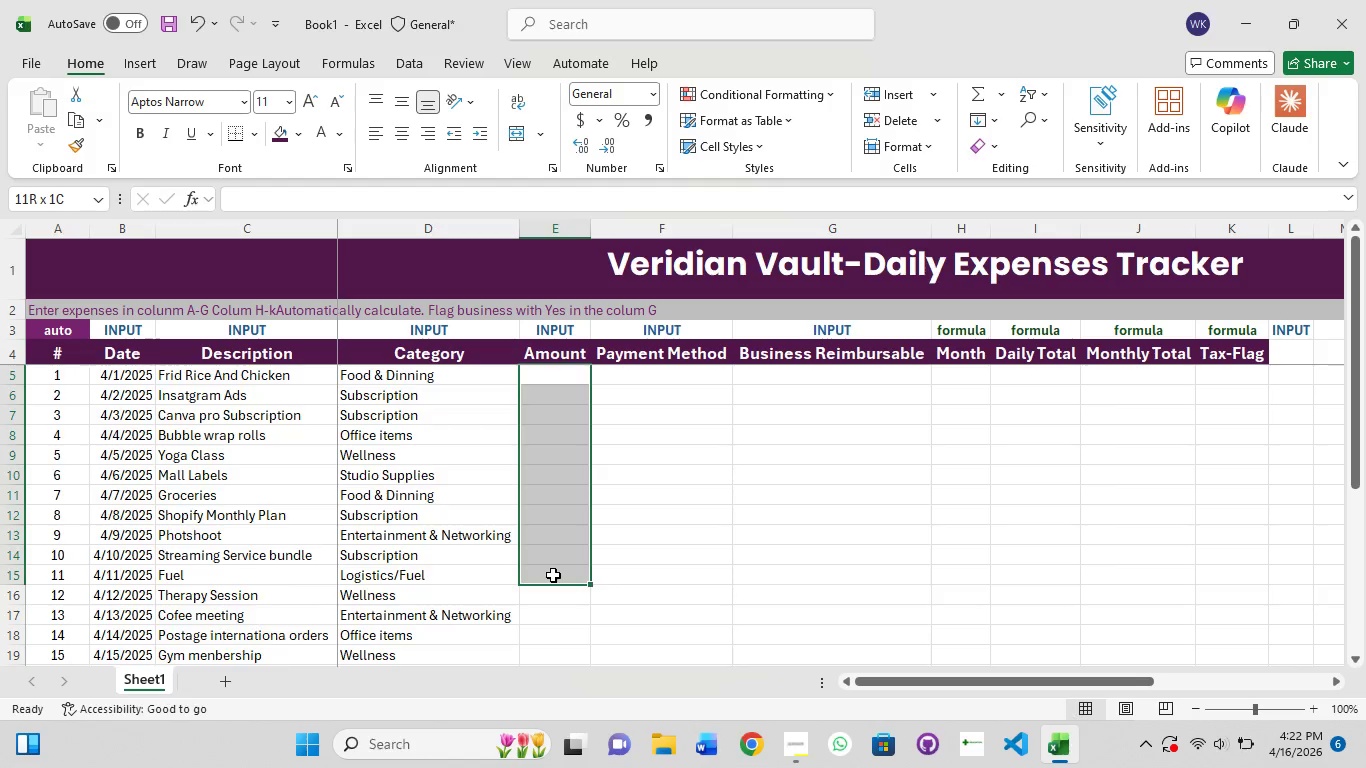 
scroll: coordinate [553, 575], scroll_direction: down, amount: 2.0
 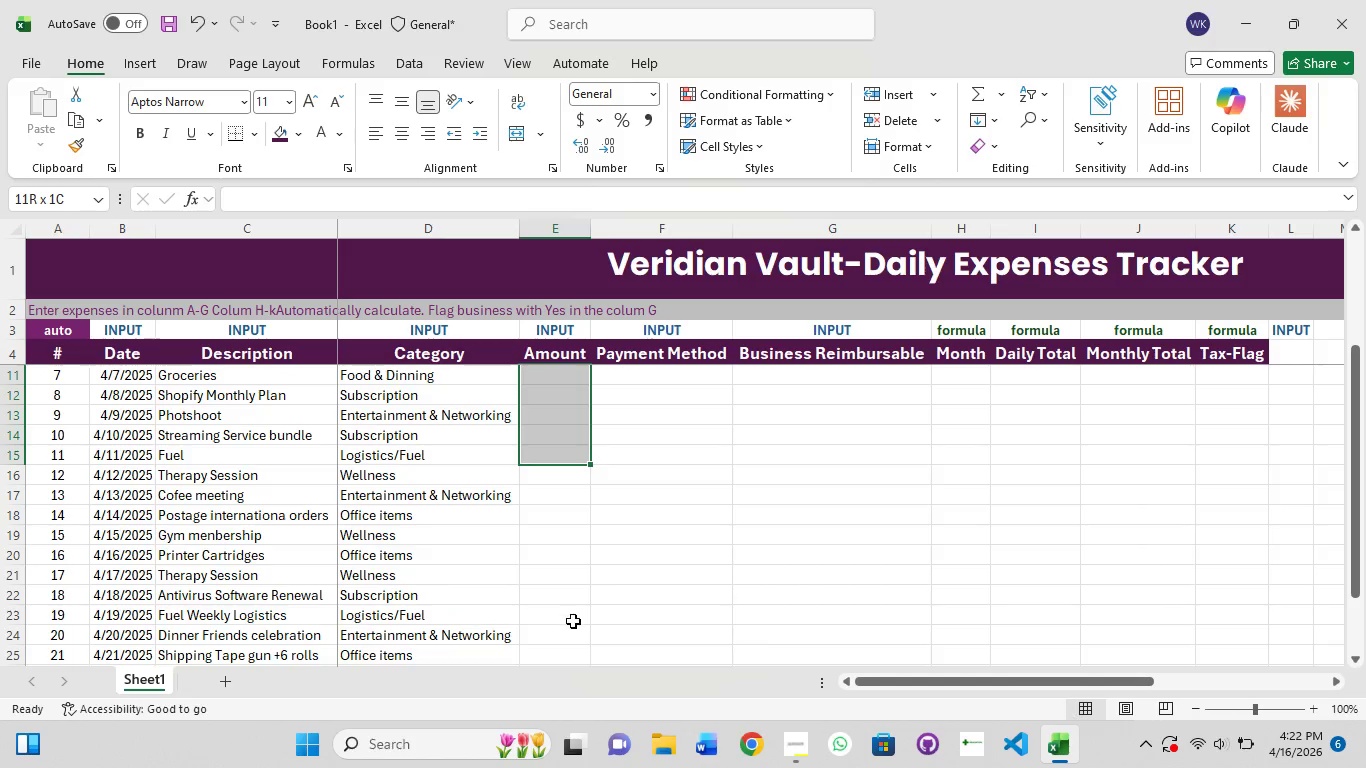 
hold_key(key=ShiftLeft, duration=0.73)
left_click([573, 621])
 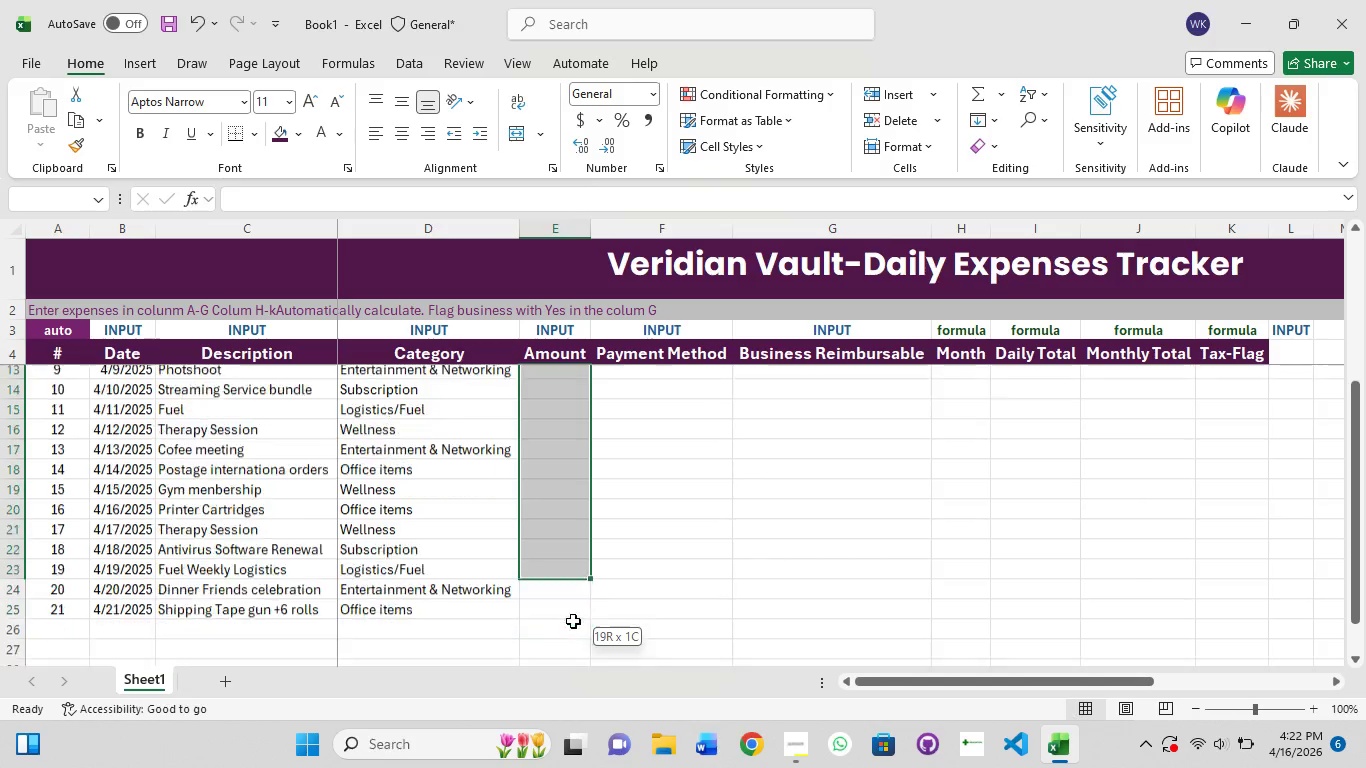 
scroll: coordinate [573, 621], scroll_direction: down, amount: 2.0
 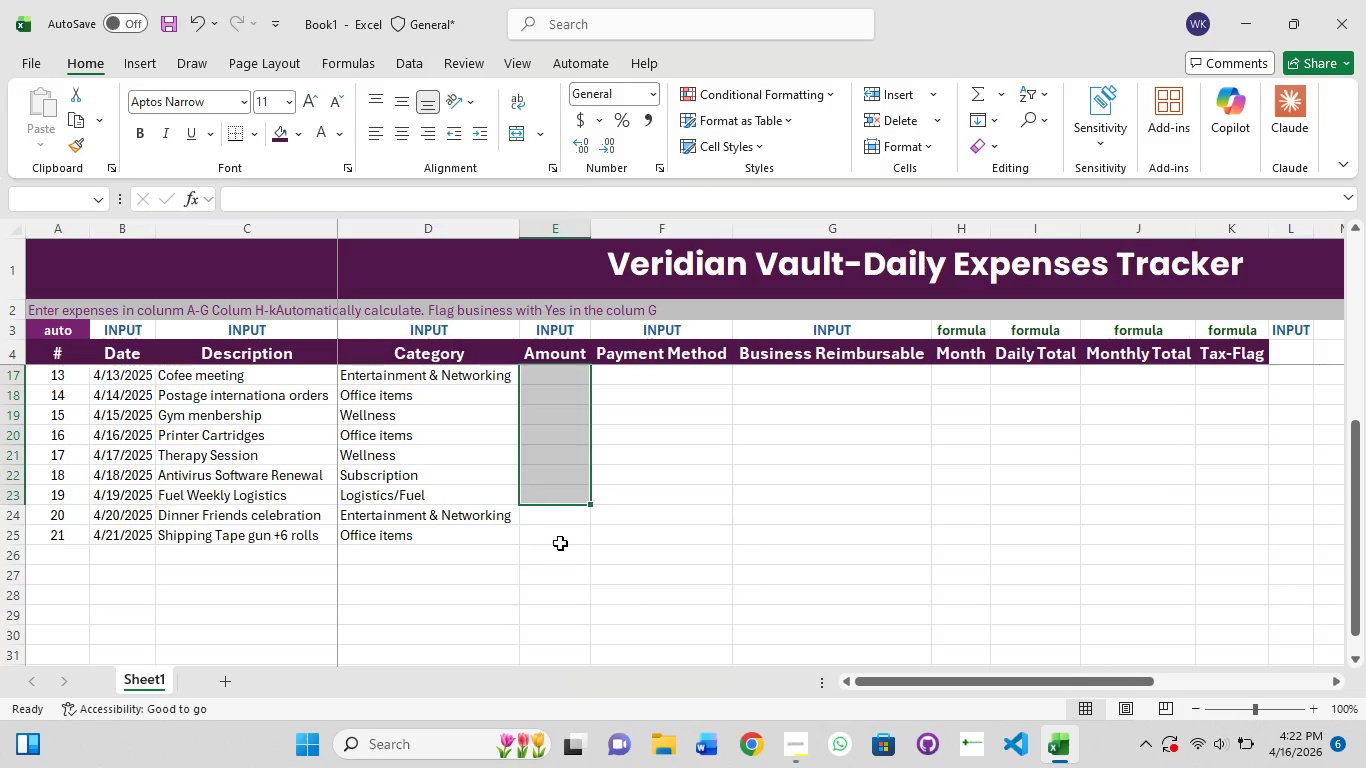 
hold_key(key=ShiftLeft, duration=0.69)
left_click([557, 537])
 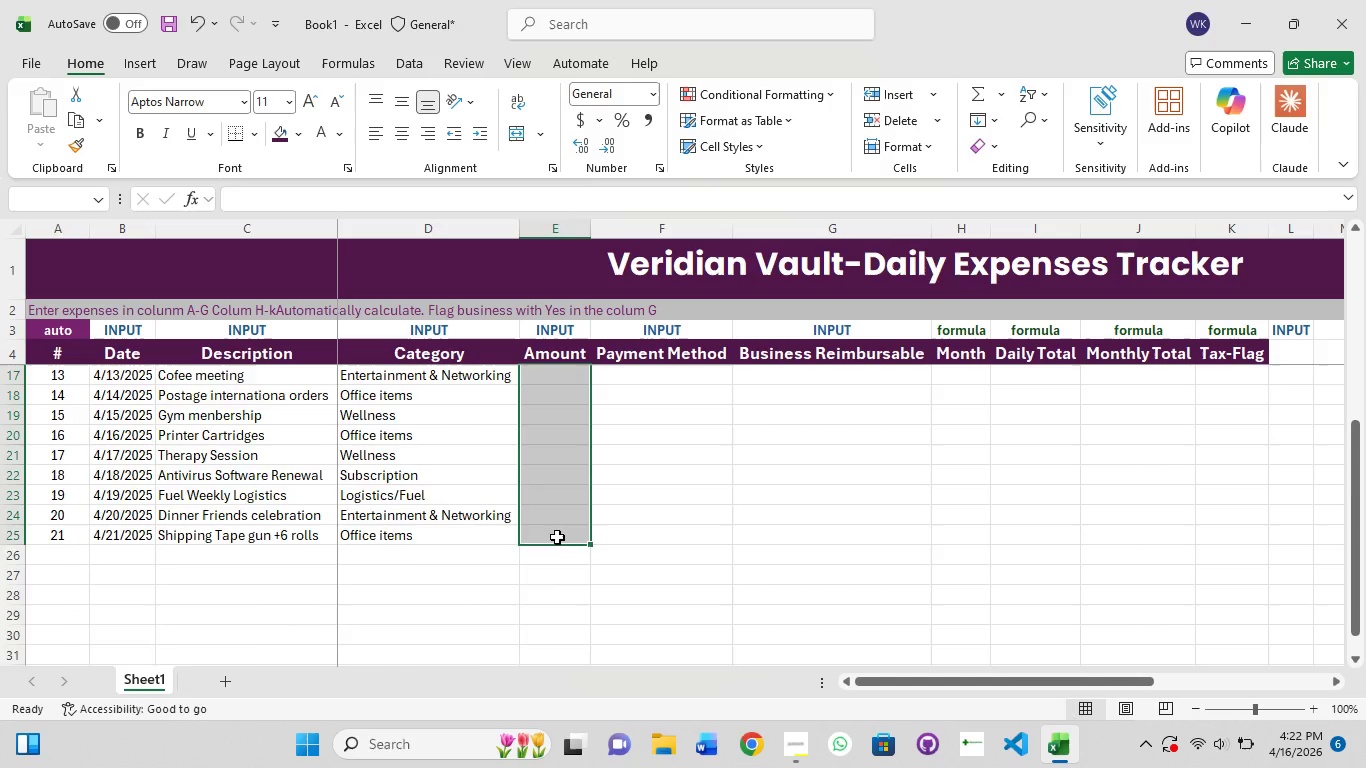 
scroll: coordinate [557, 537], scroll_direction: up, amount: 10.0
 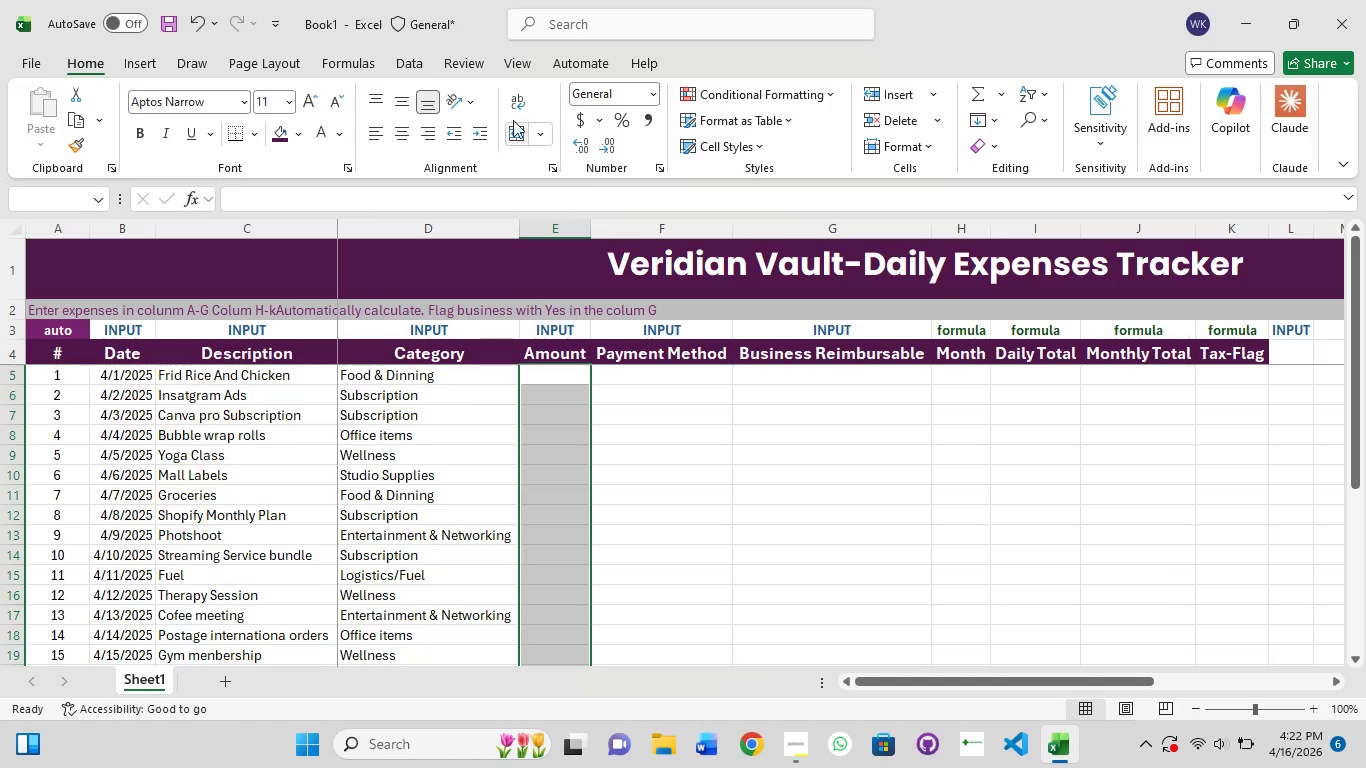 
left_click([646, 94])
 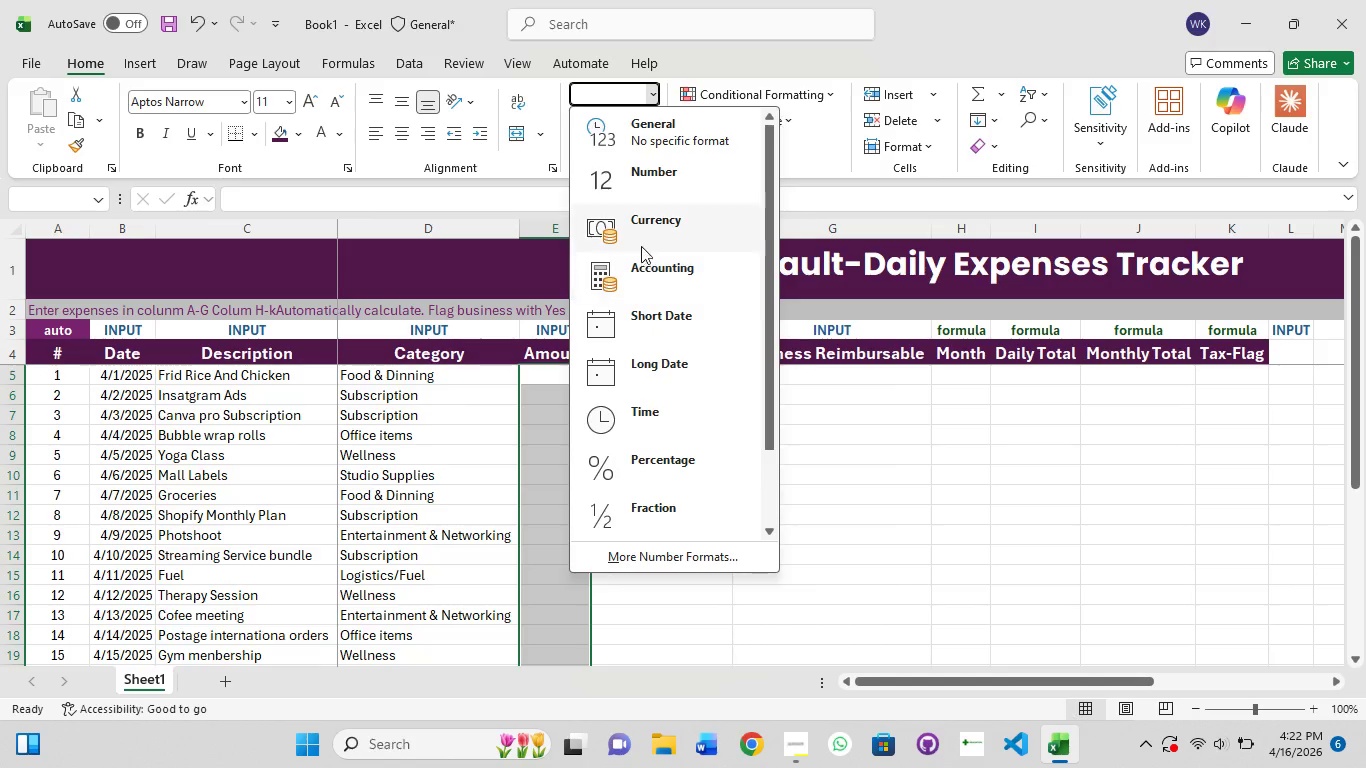 
left_click([639, 230])
 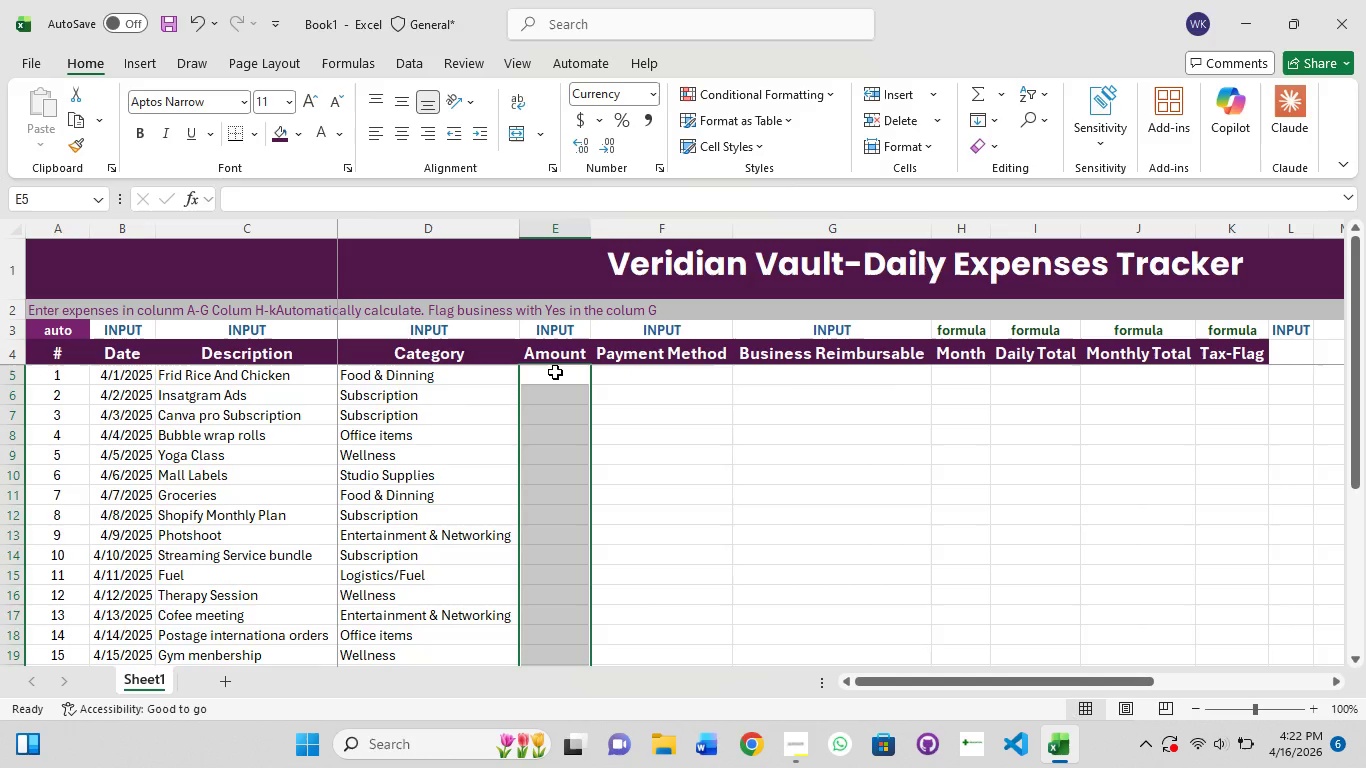 
double_click([555, 372])
 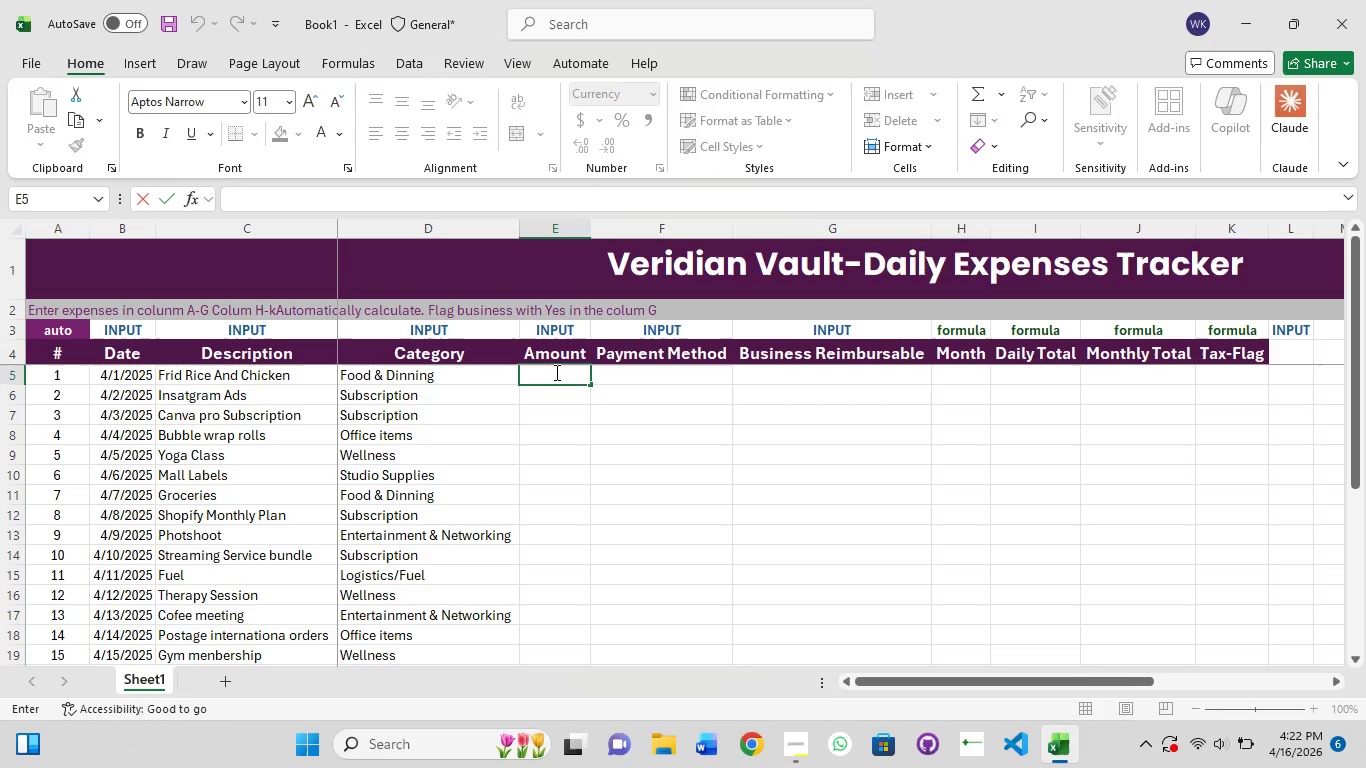 
type(13.75)
 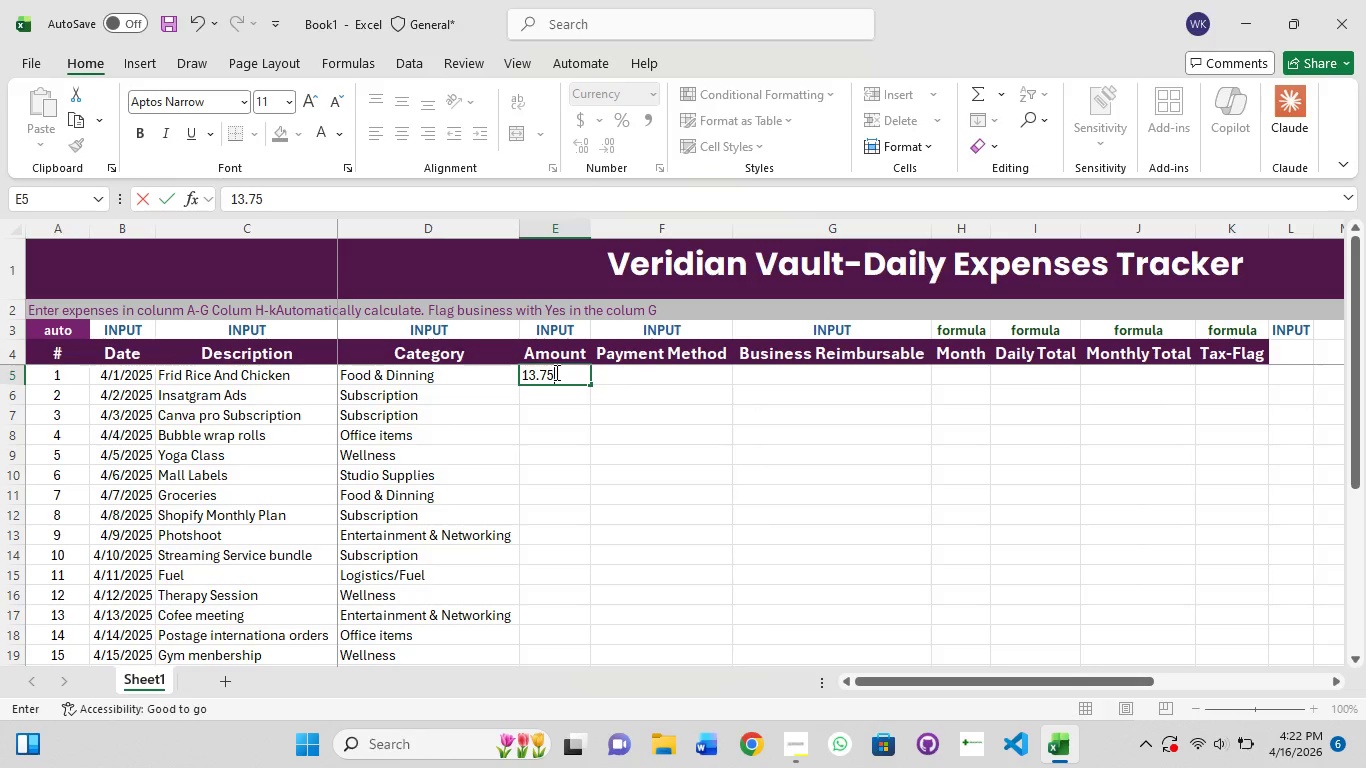 
key(Enter)
 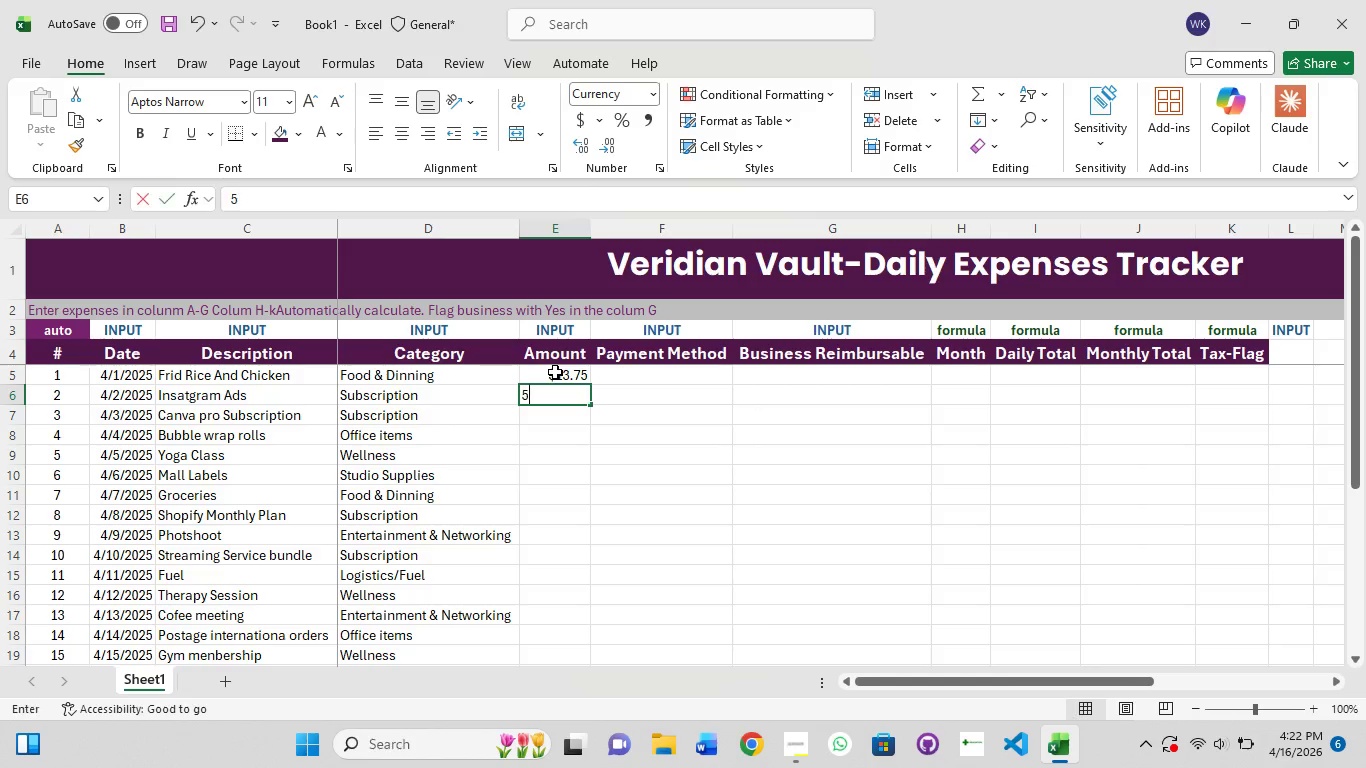 
type(50)
key(Backspace)
key(Backspace)
type(12)
 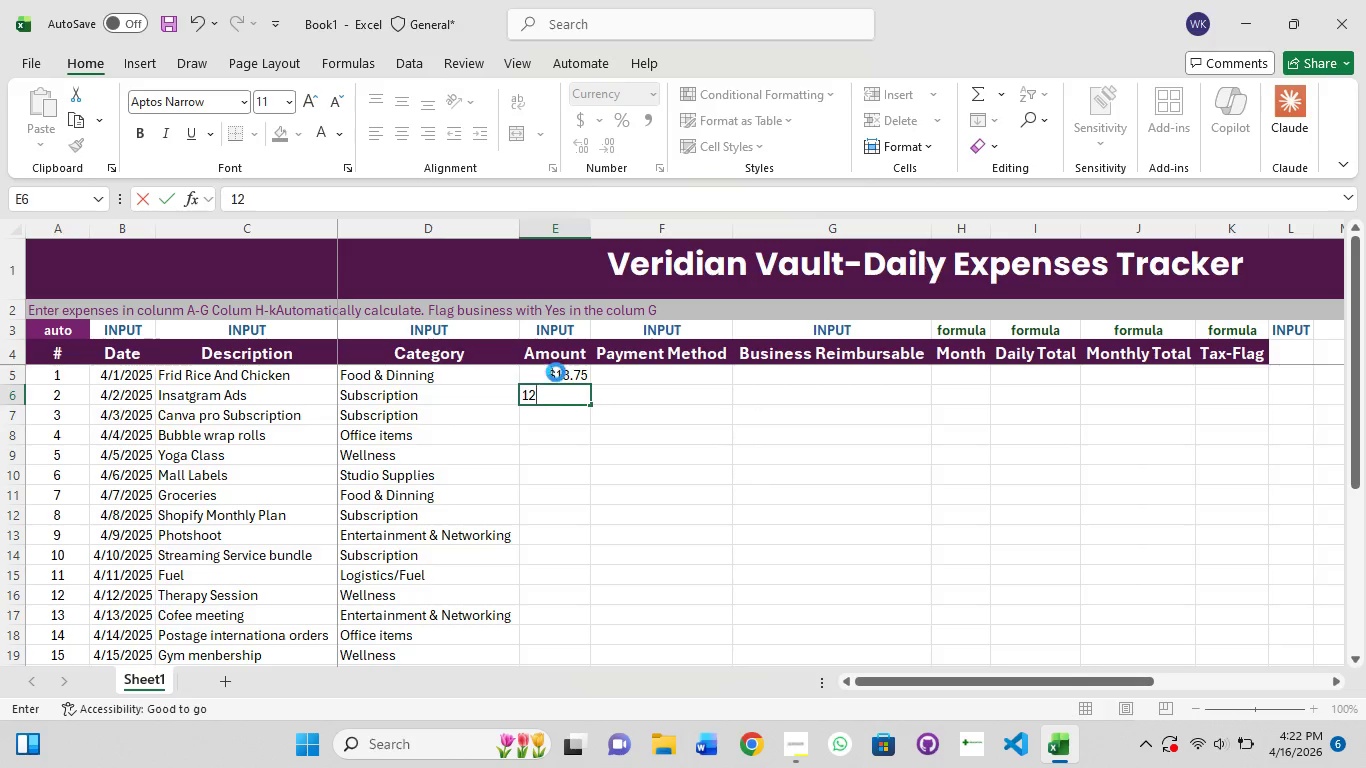 
key(Enter)
 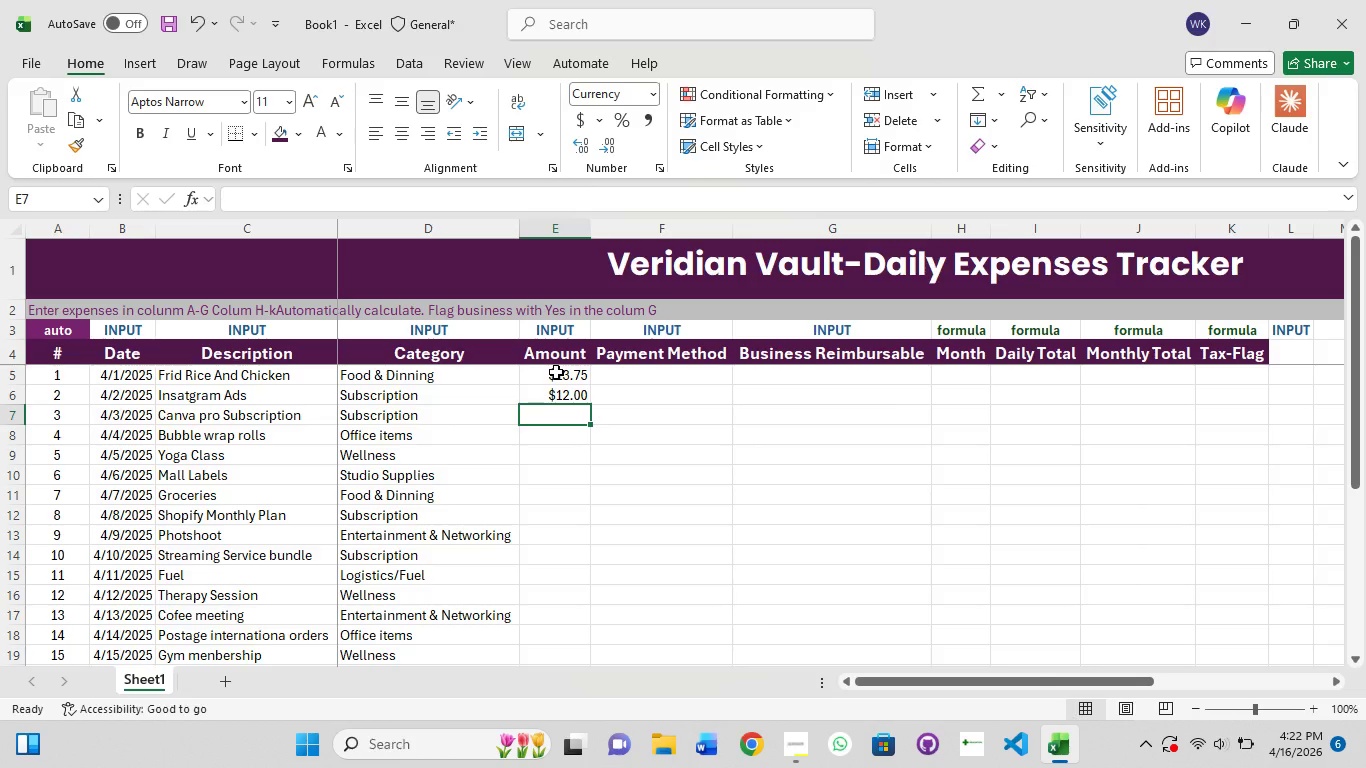 
type(14)
 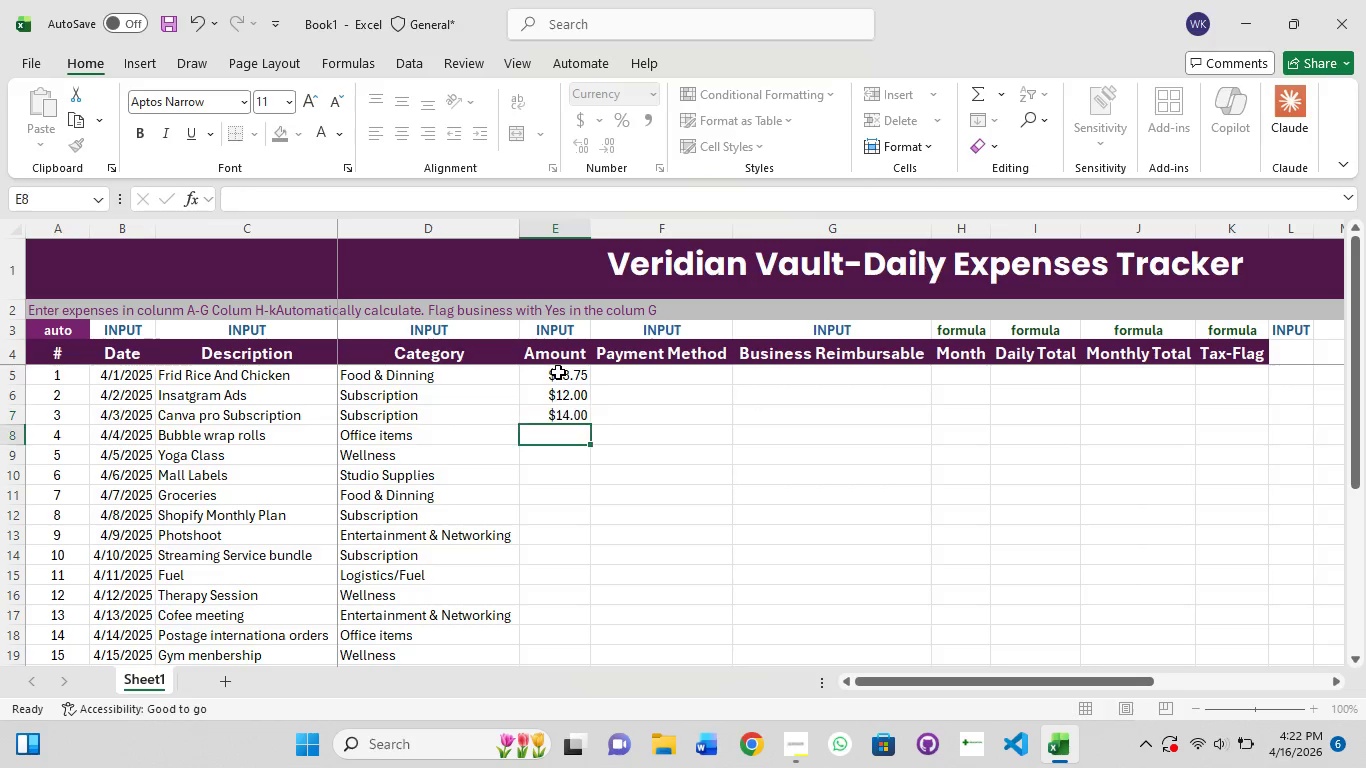 
key(Enter)
 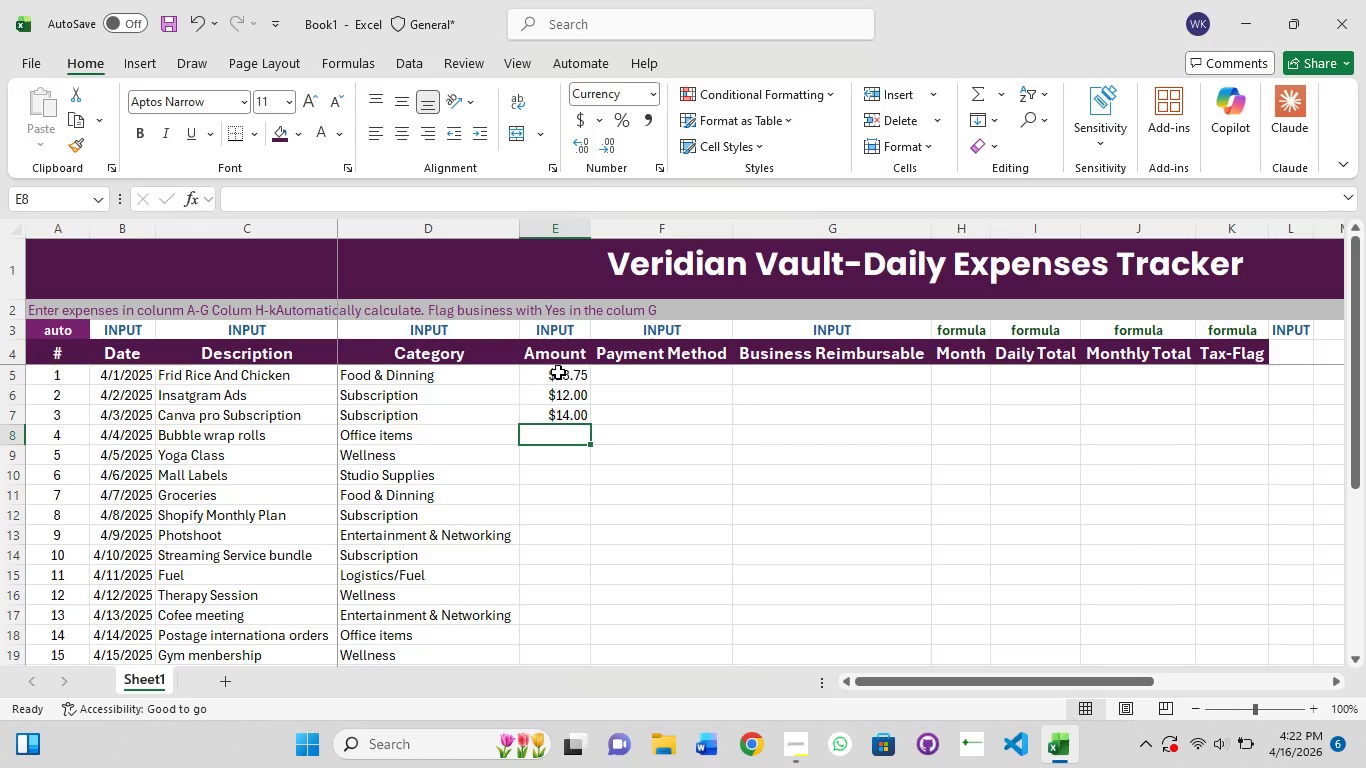 
type(60)
 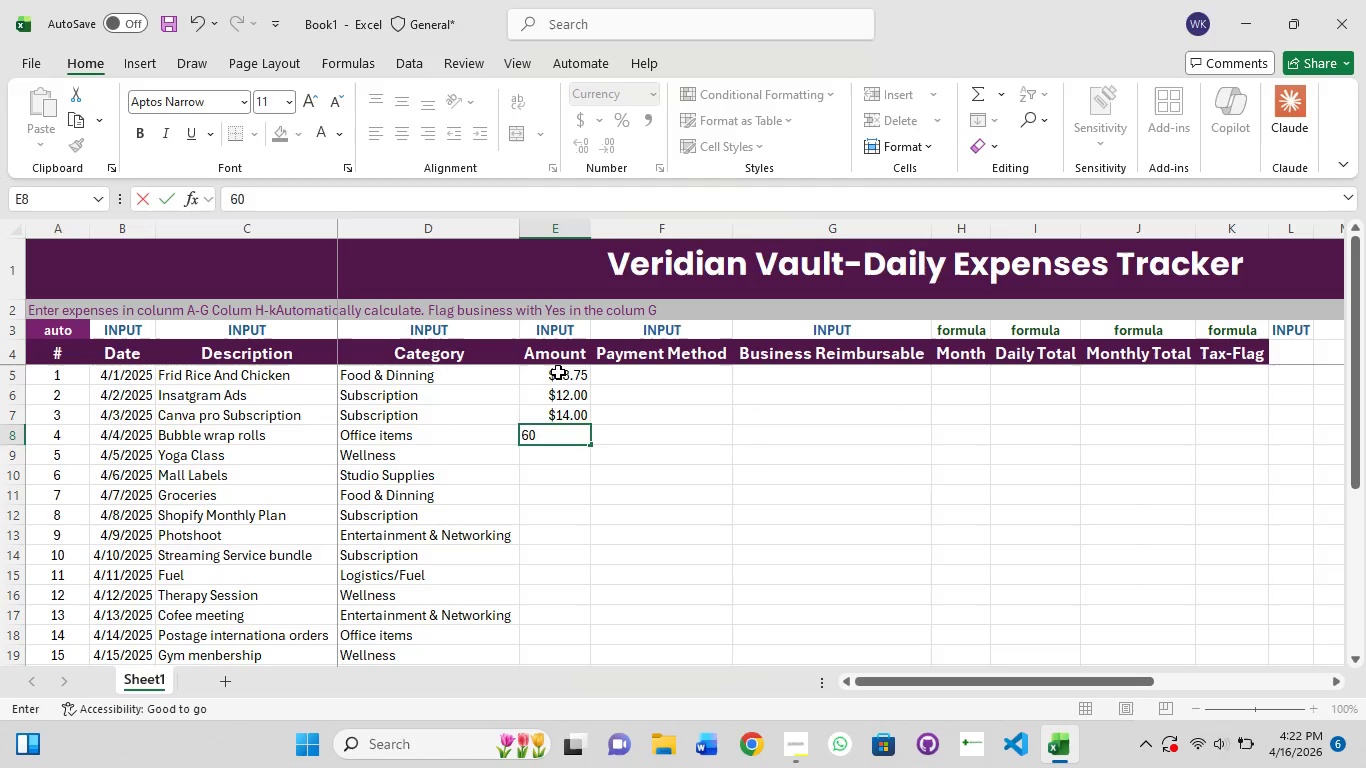 
key(Enter)
 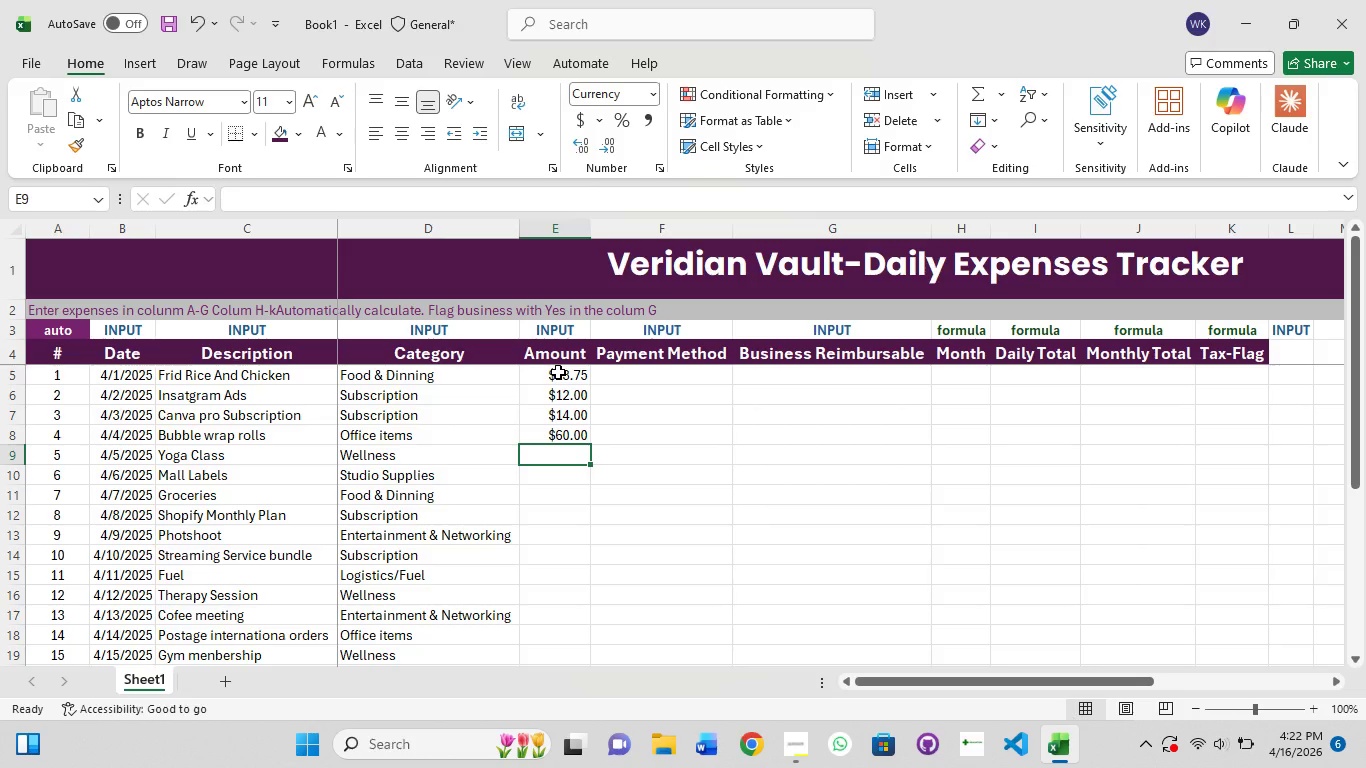 
type(50)
 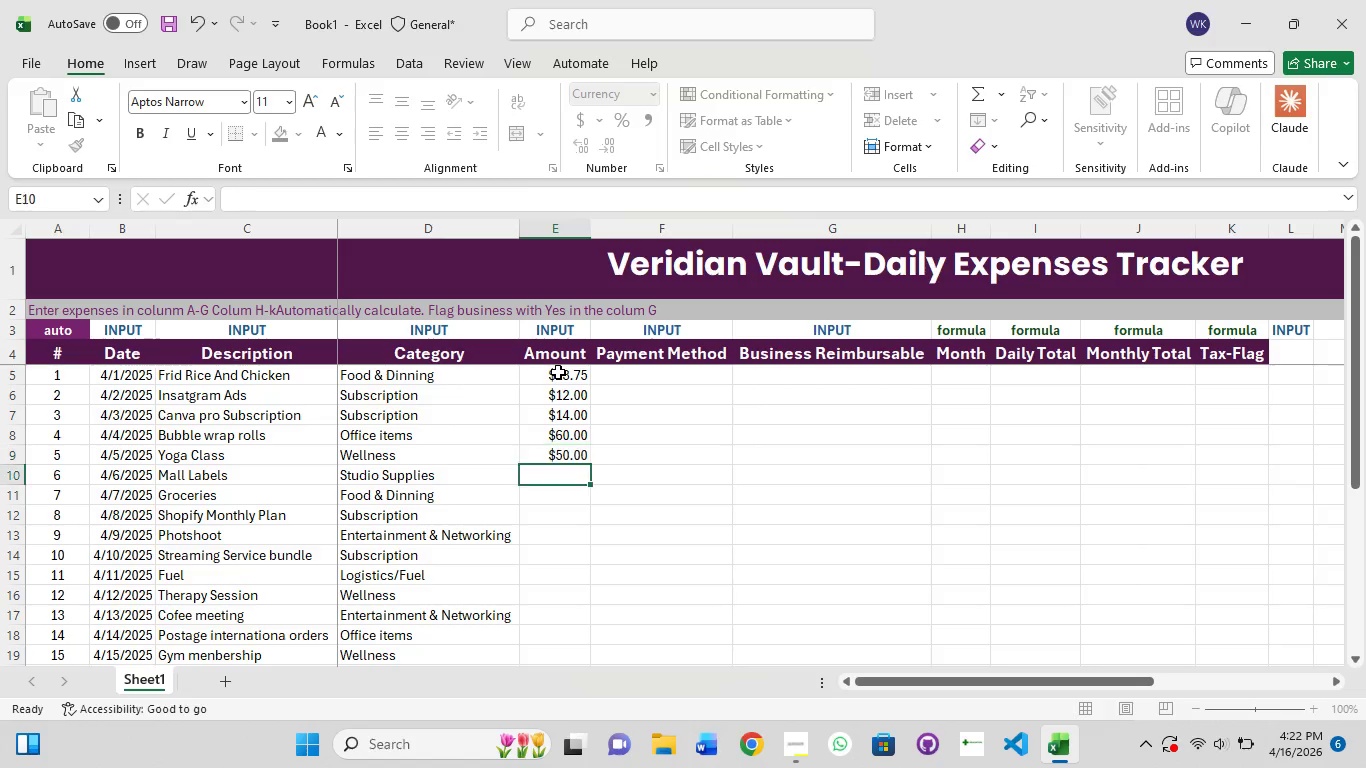 
key(Enter)
 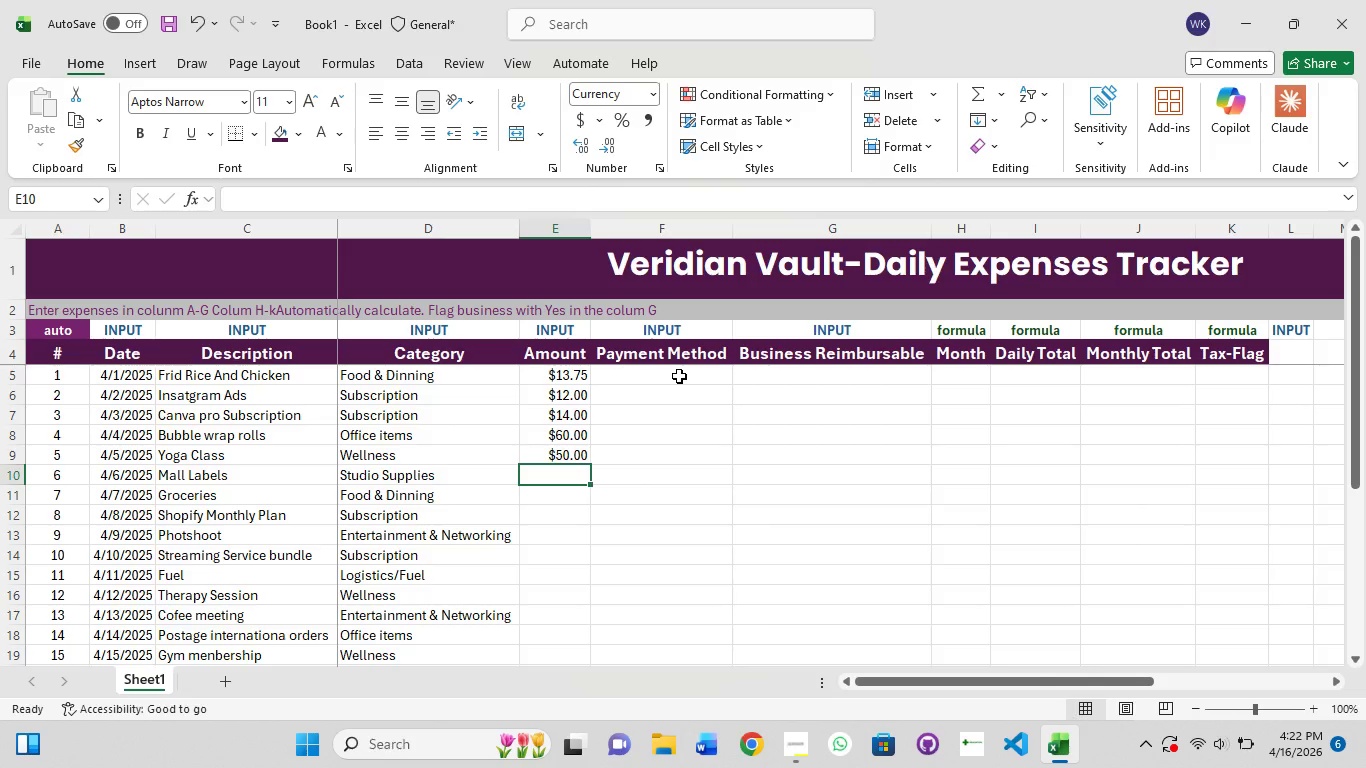 
key(Numpad1)
 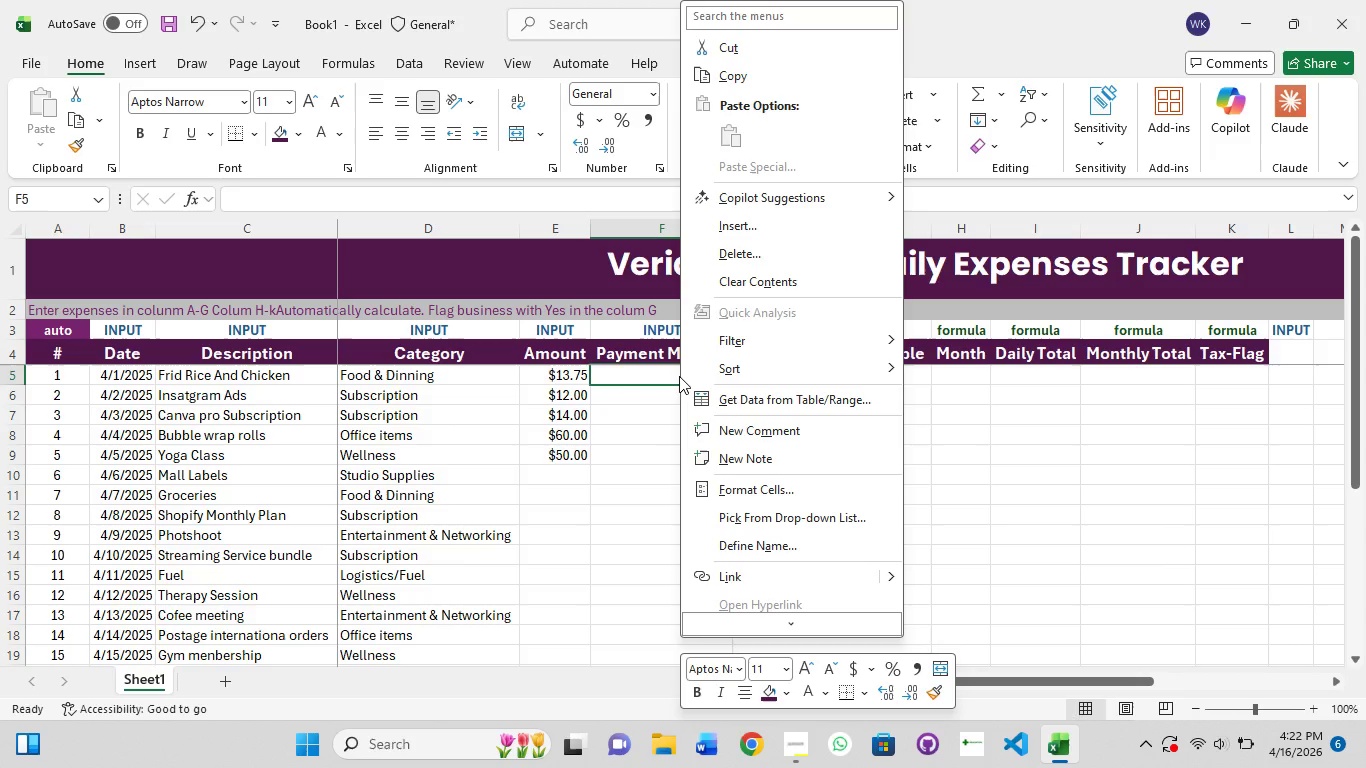 
key(Numpad2)
 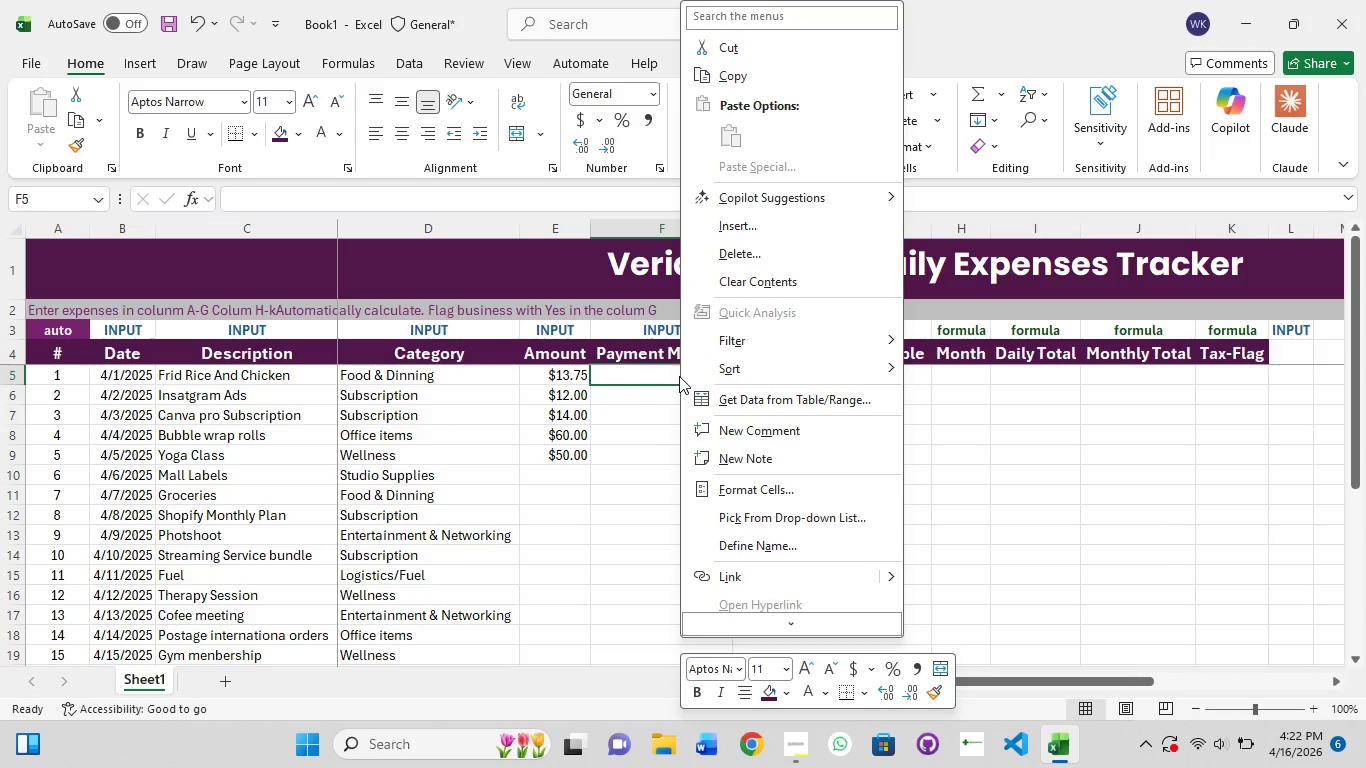 
key(Numpad3)
 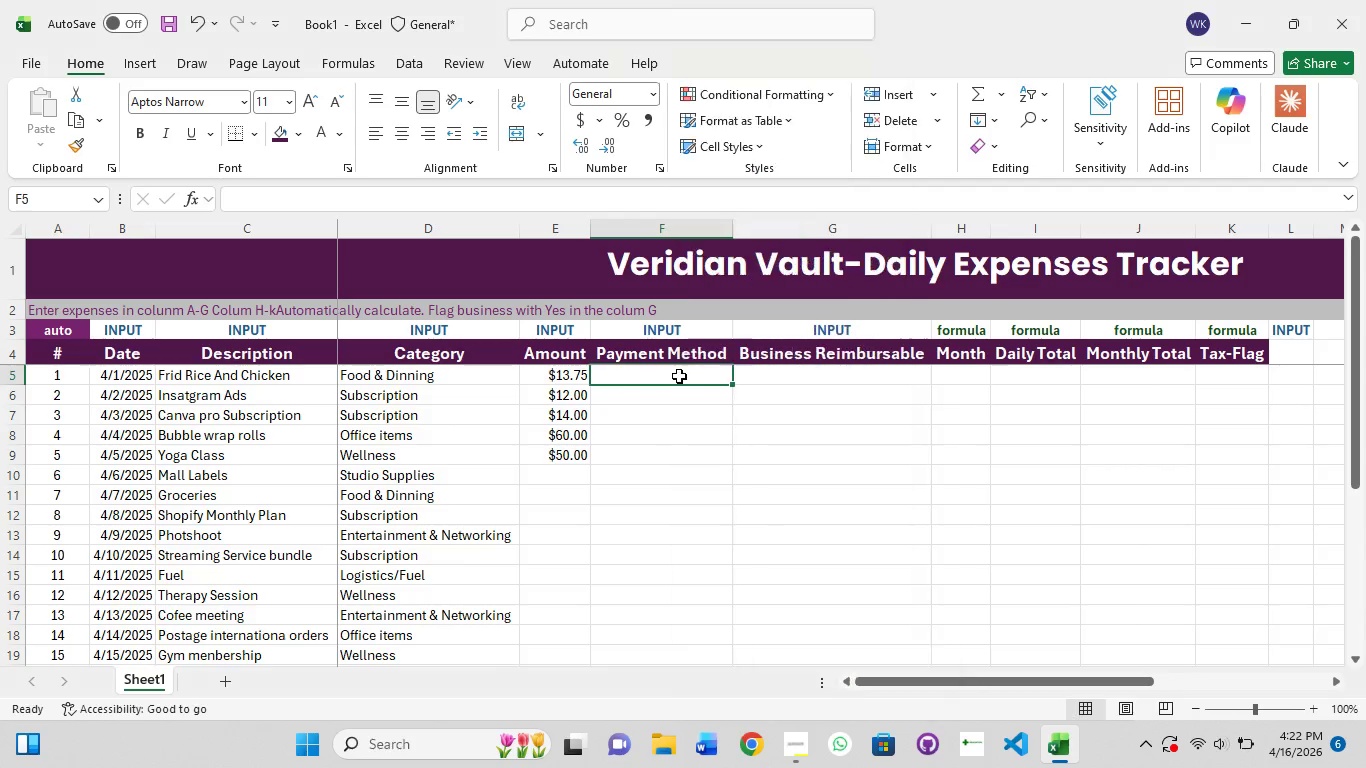 
key(Enter)
 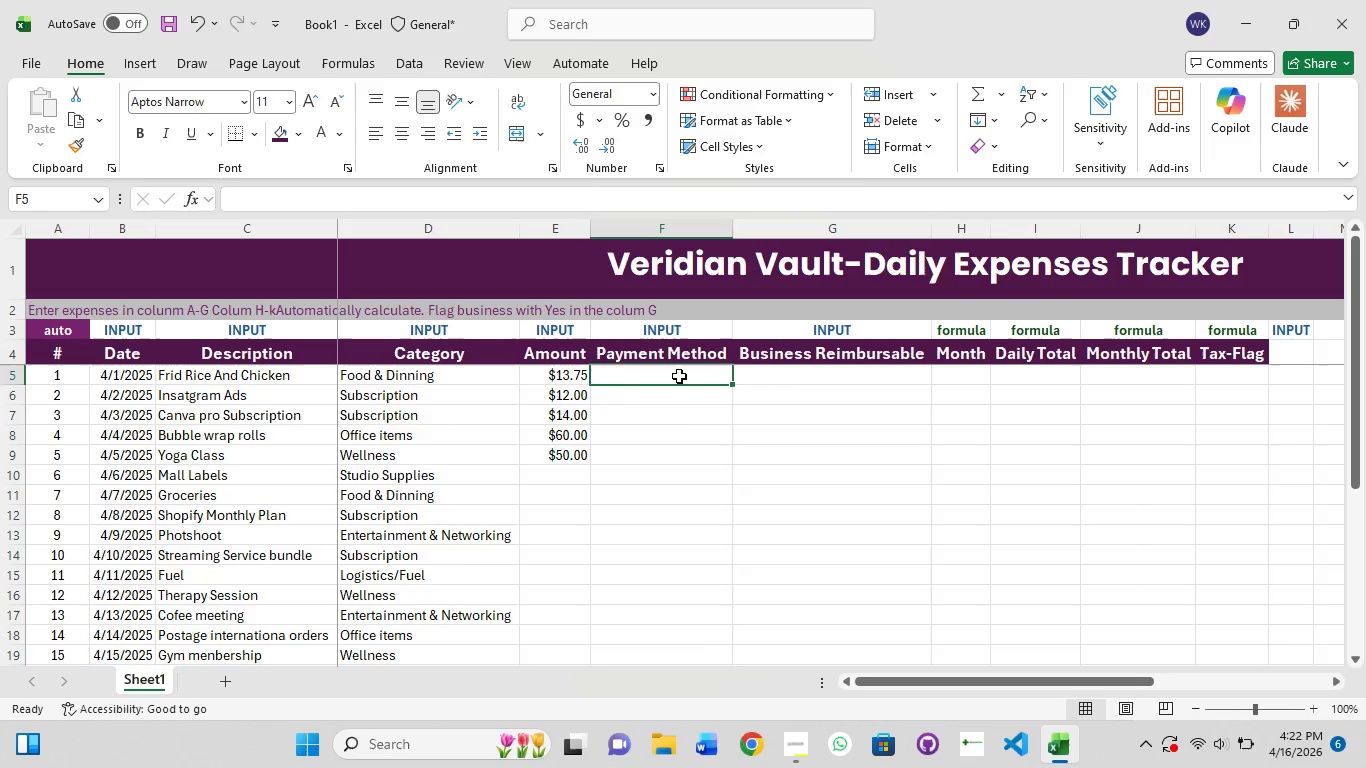 
right_click([679, 376])
 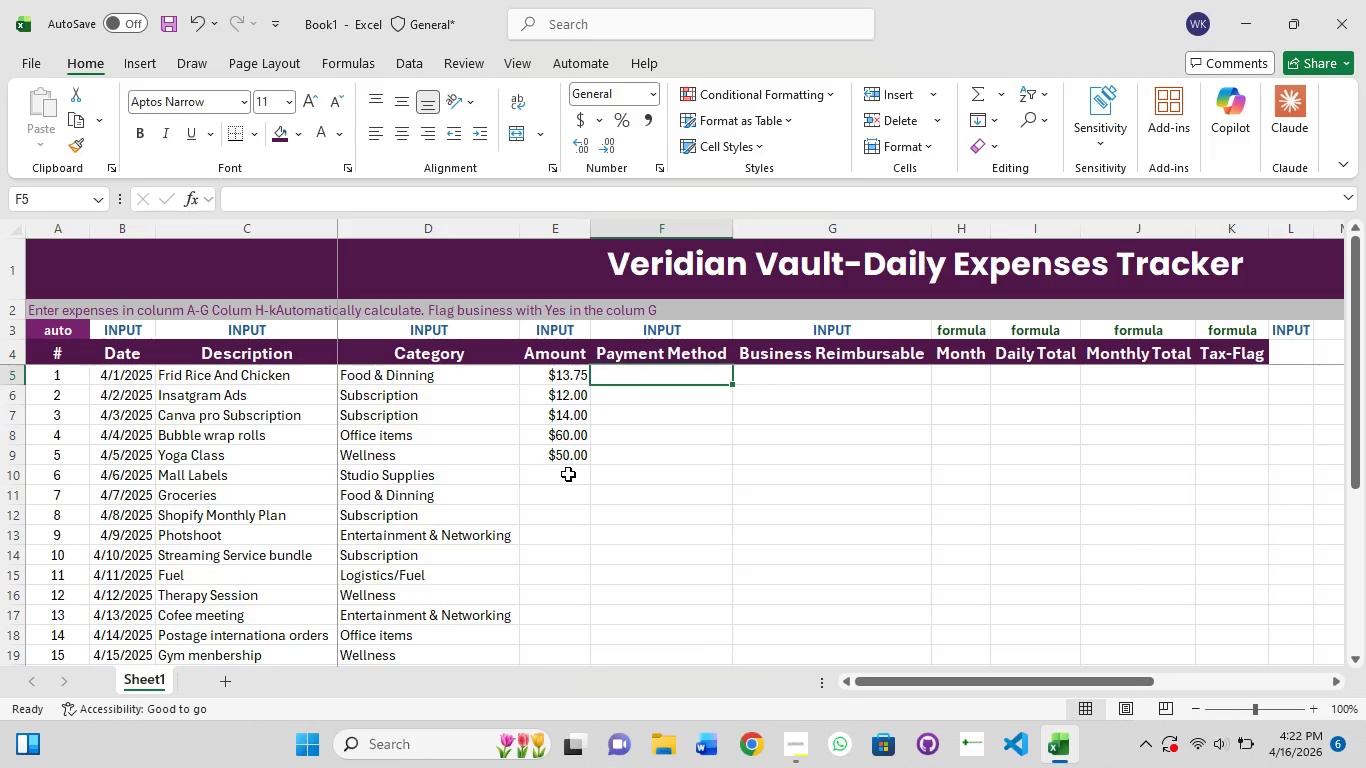 
left_click([568, 474])
 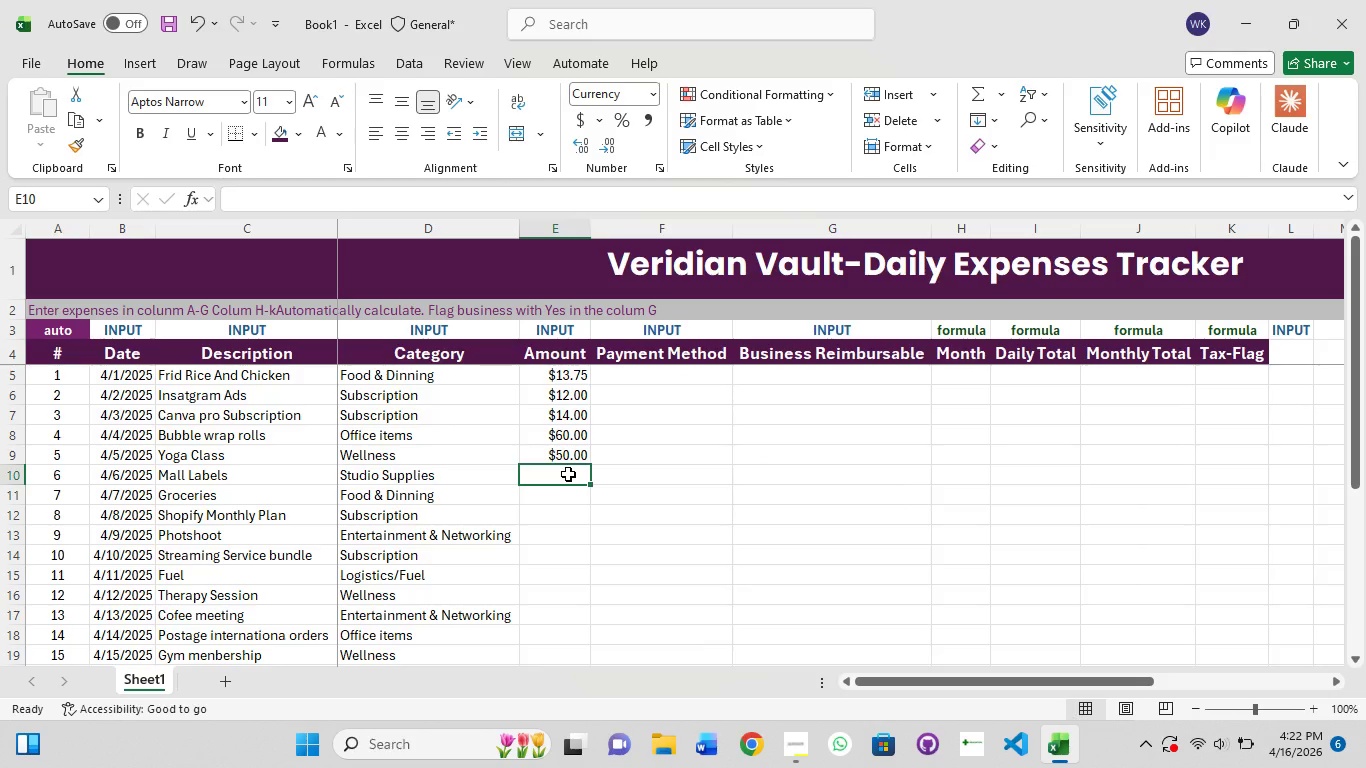 
left_click([568, 474])
 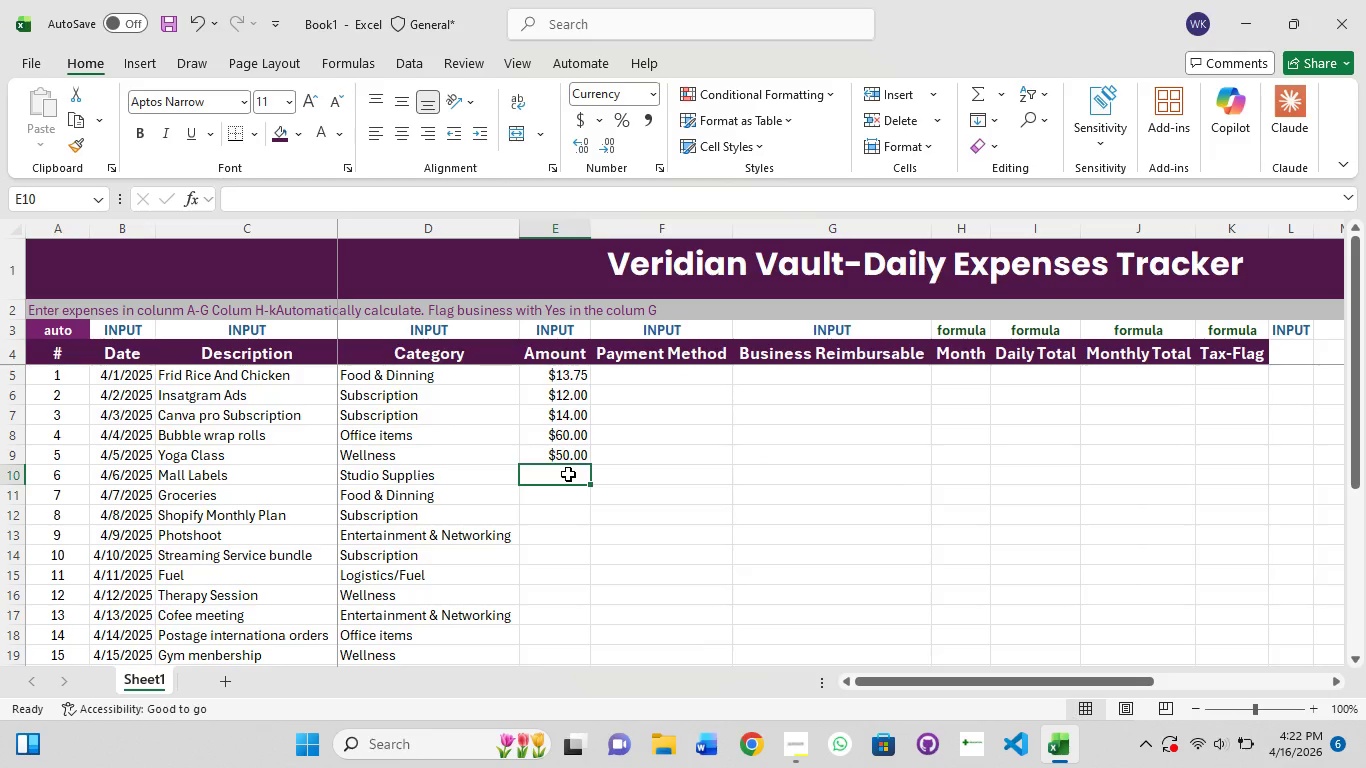 
double_click([568, 474])
 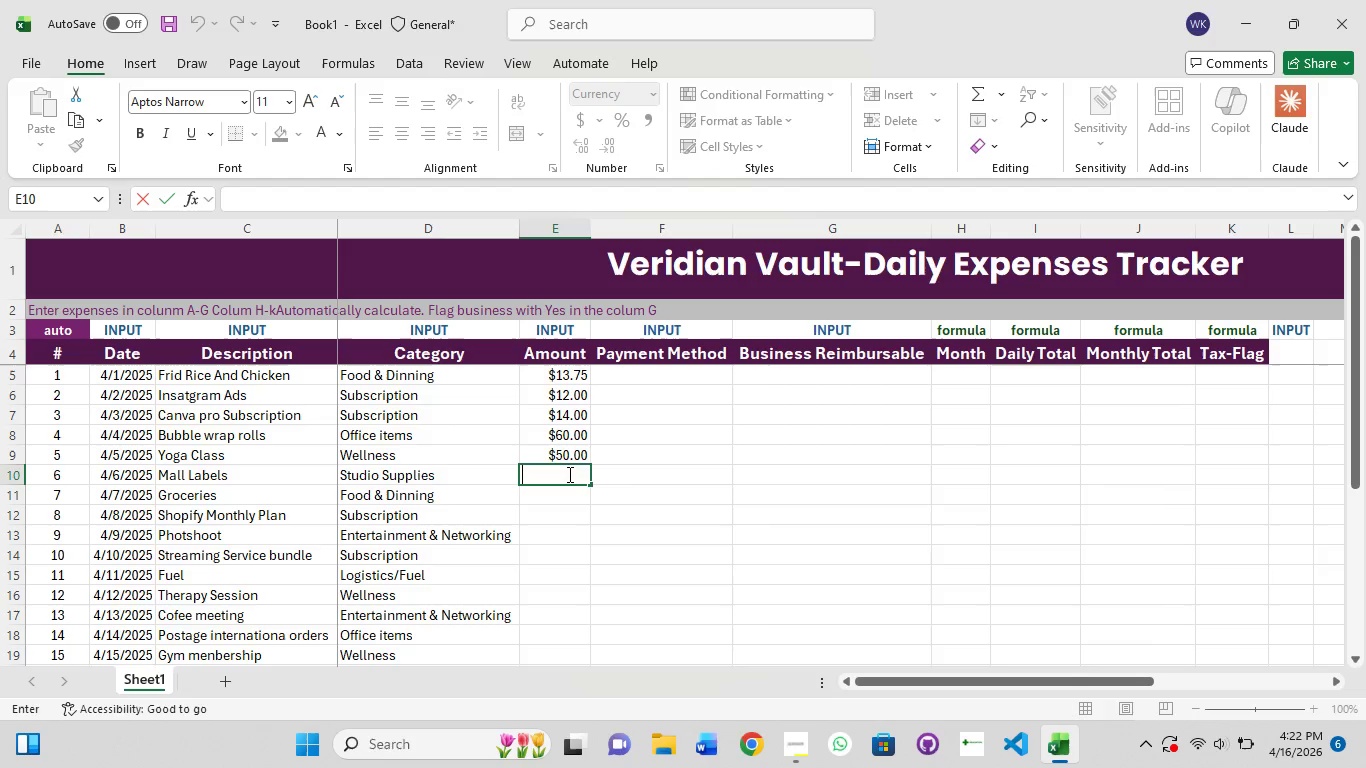 
key(NumLock)
 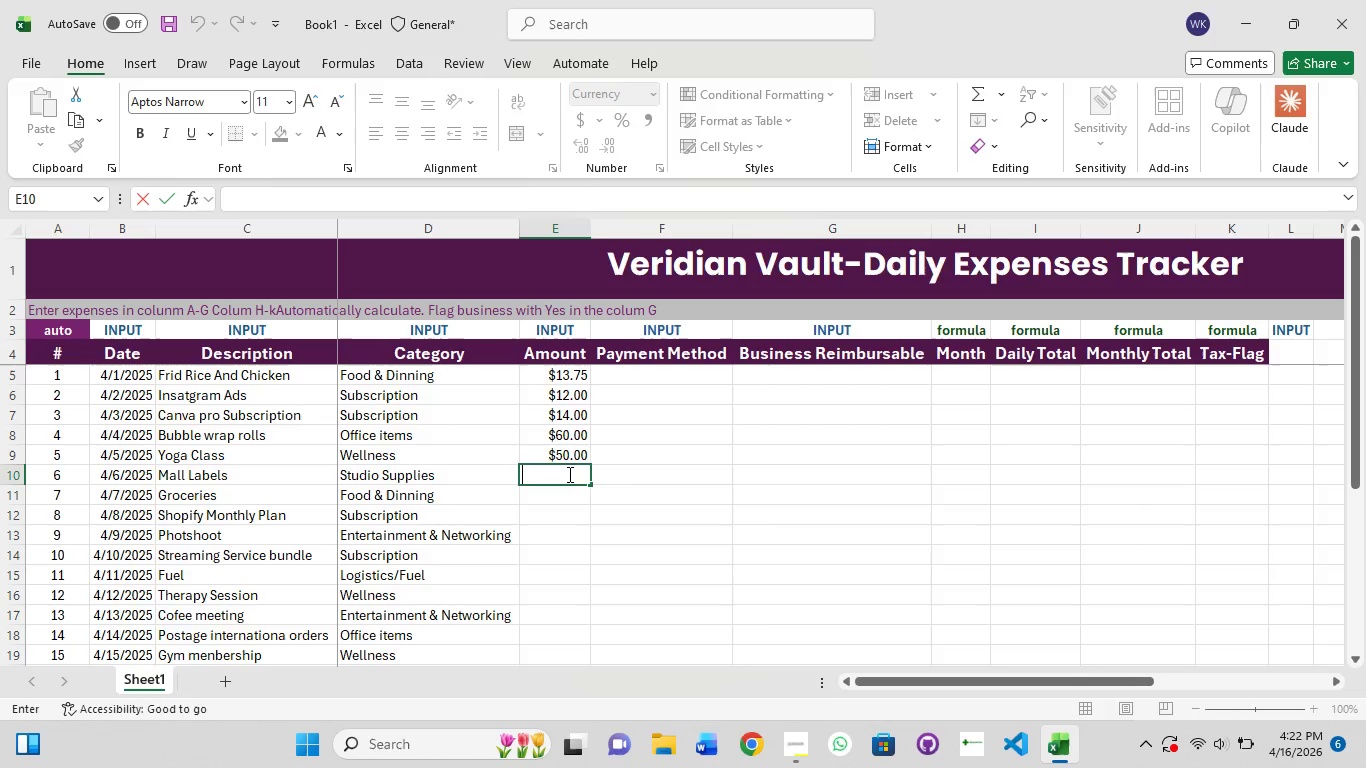 
key(ArrowLeft)
 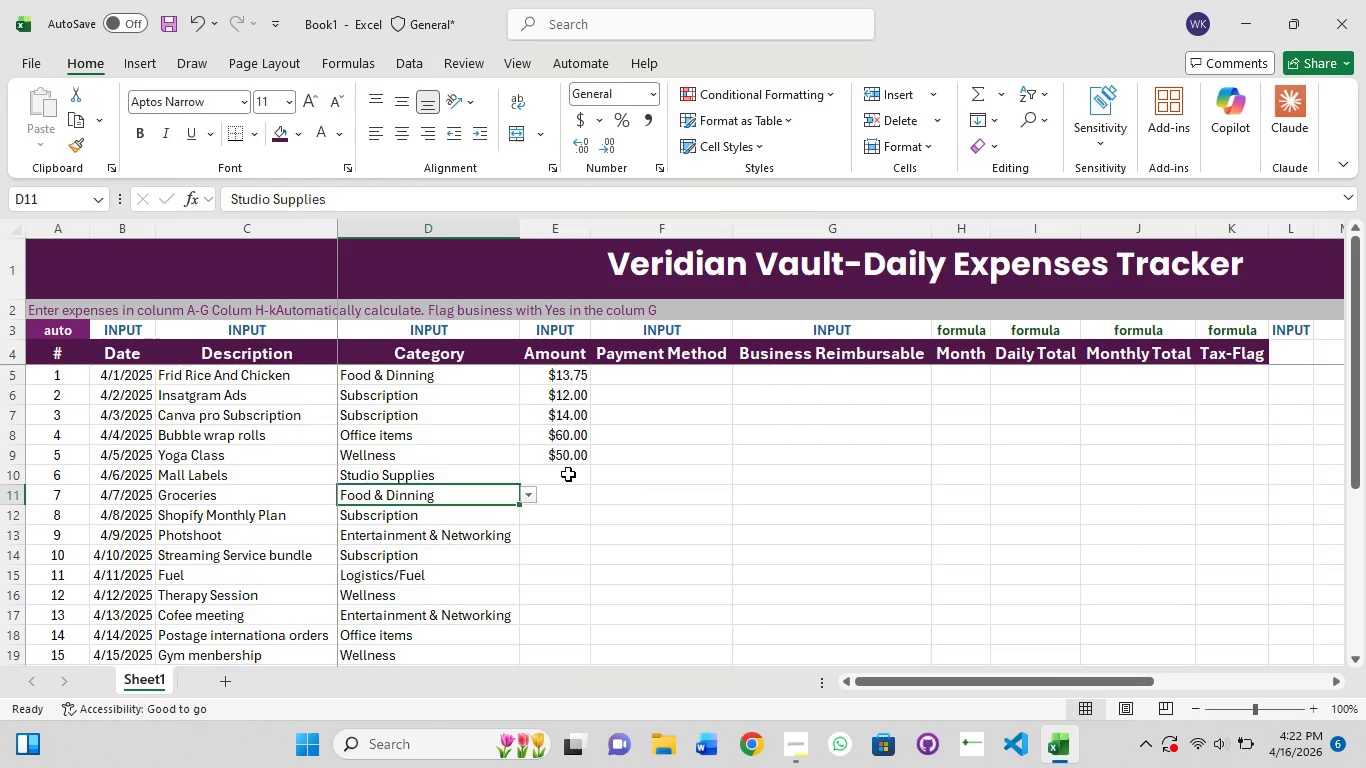 
key(ArrowDown)
 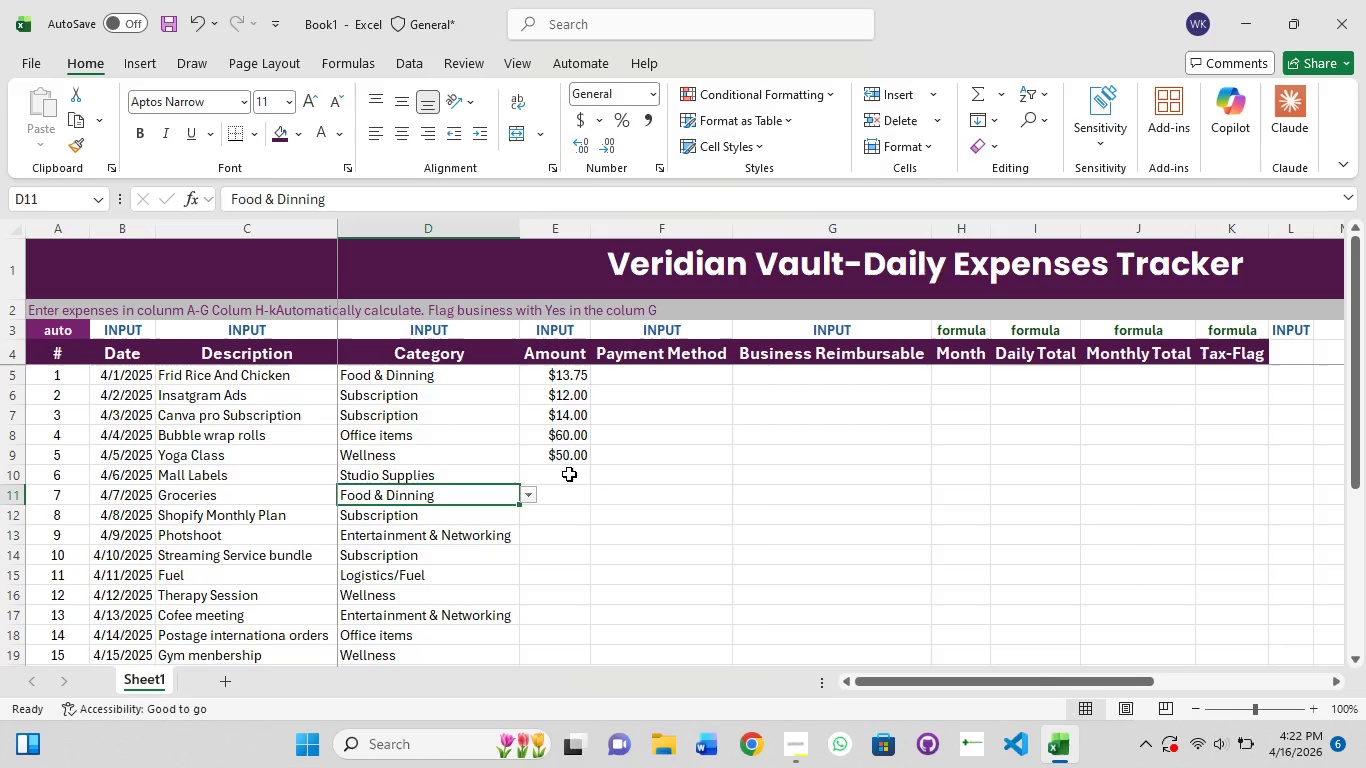 
double_click([569, 474])
 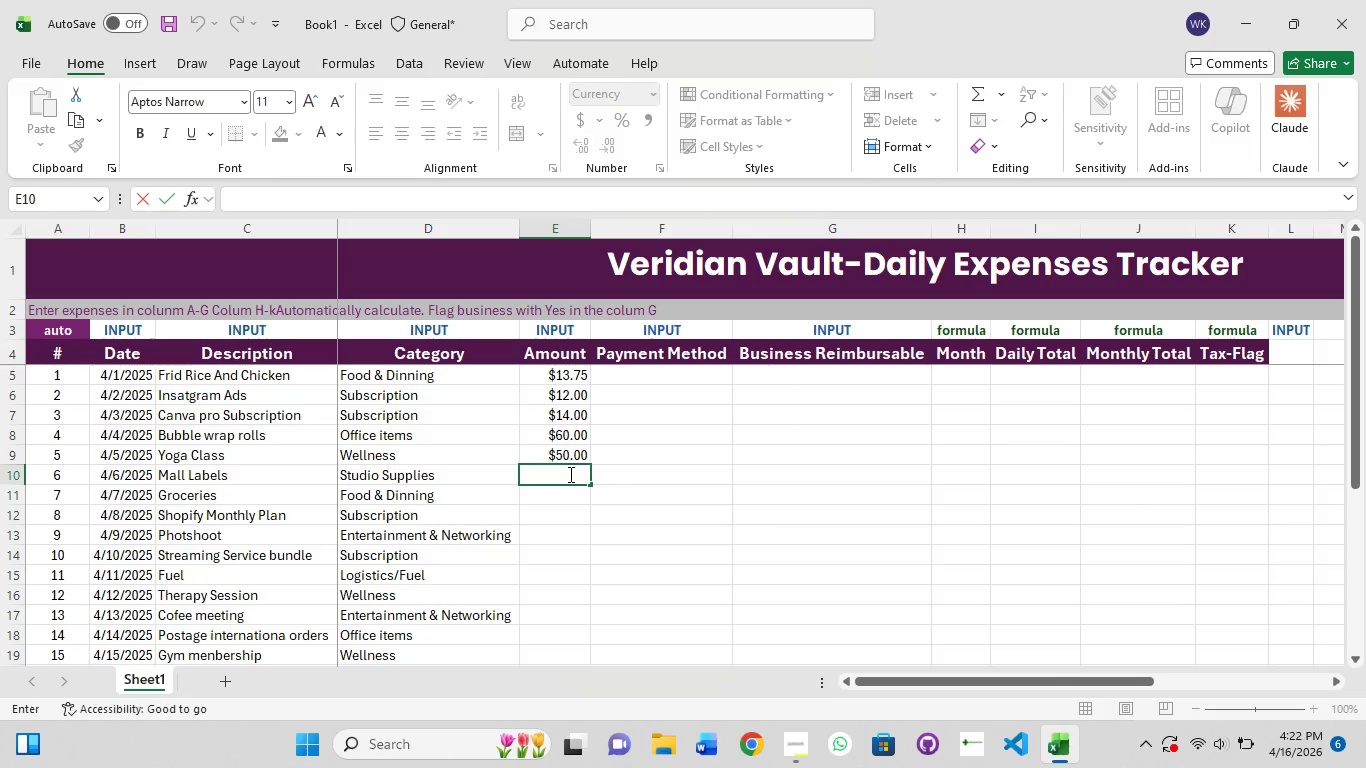 
key(NumLock)
 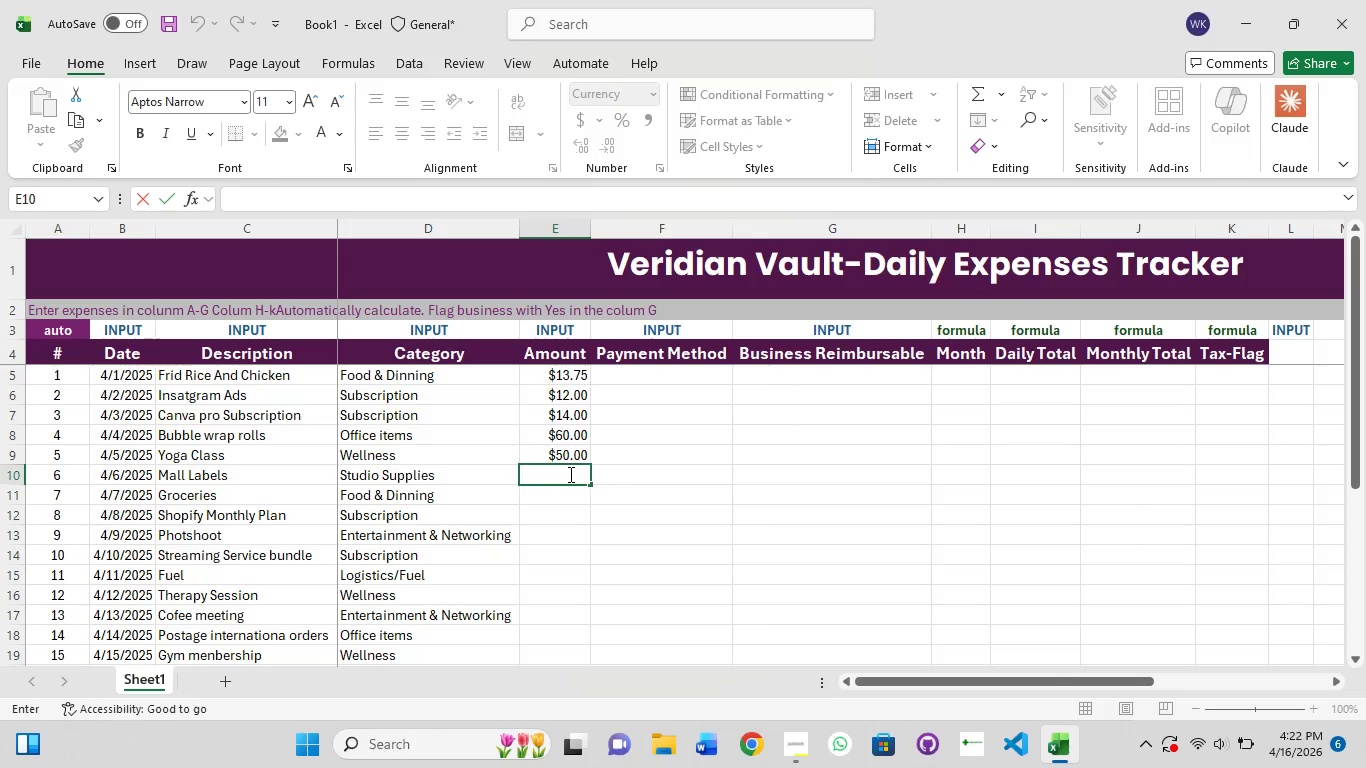 
key(Numpad5)
 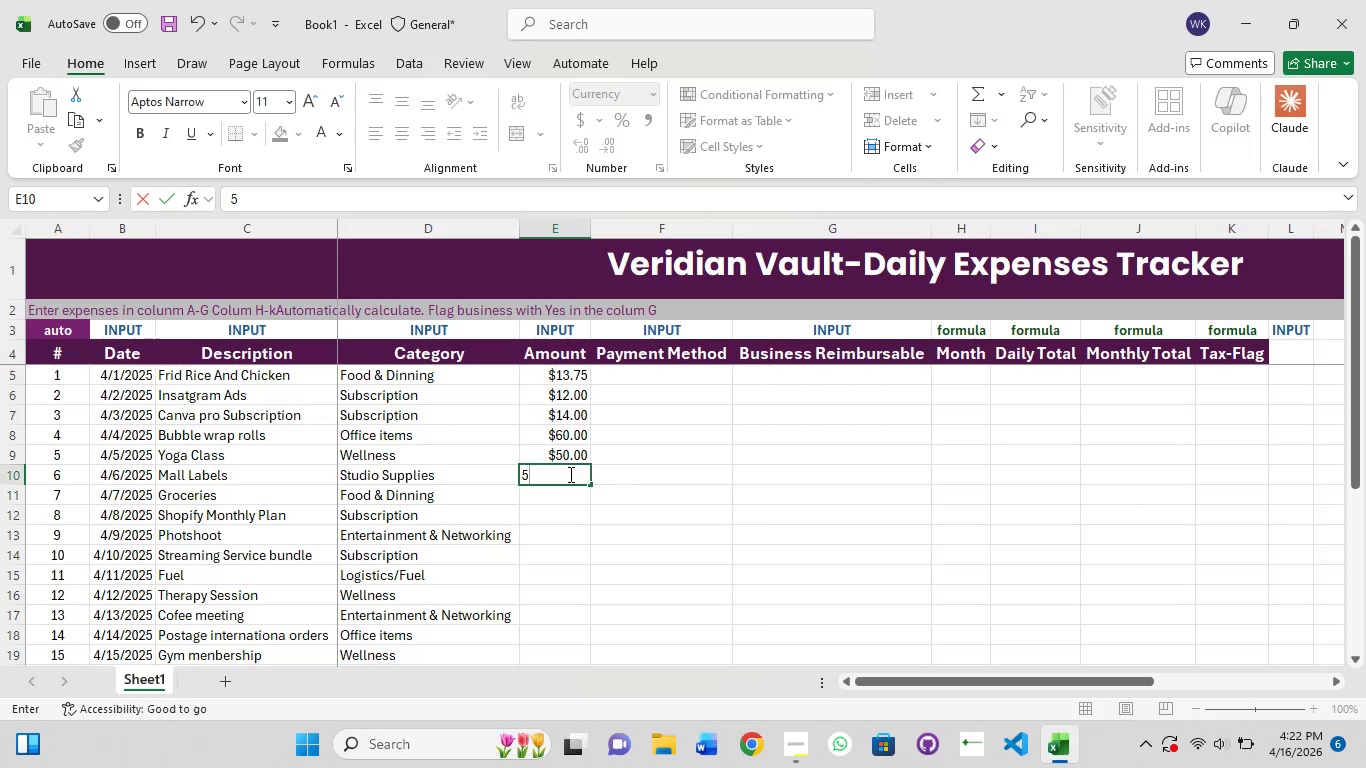 
key(Numpad2)
 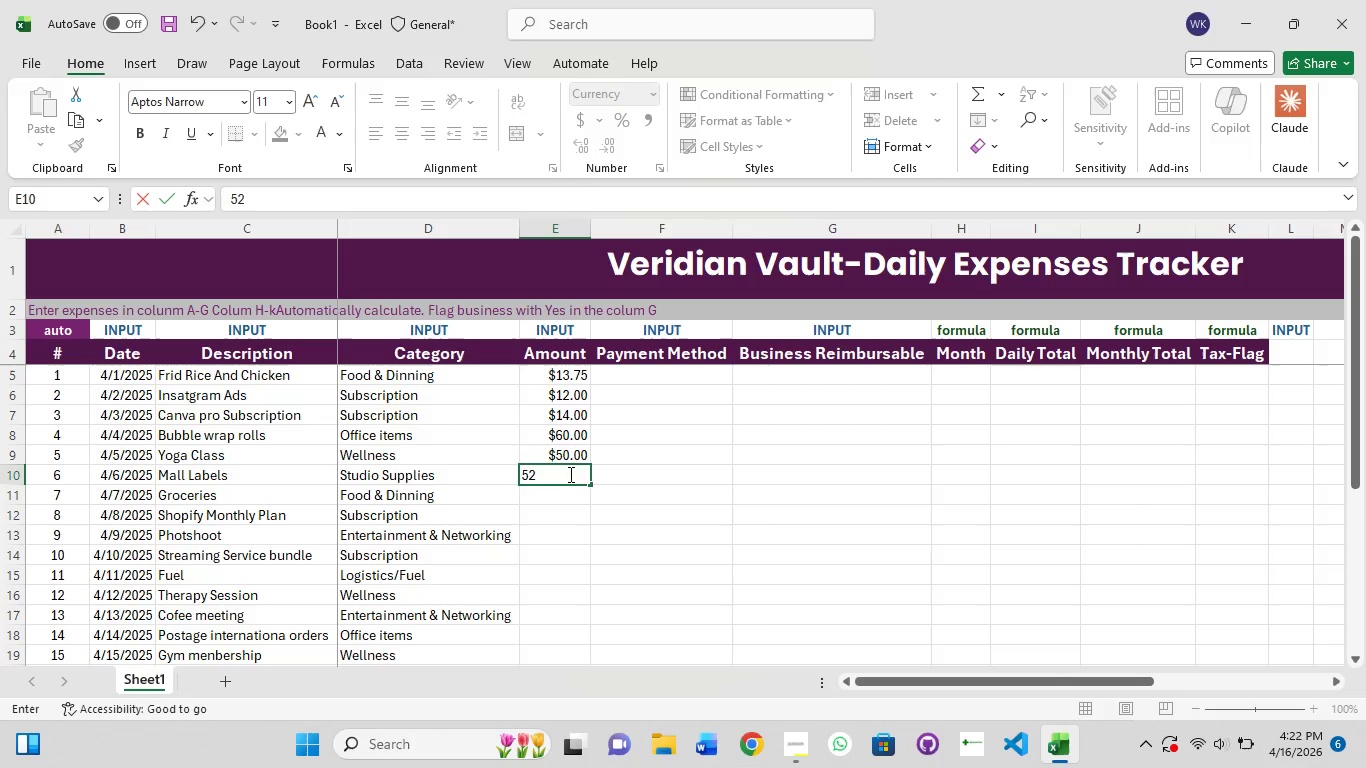 
key(NumpadEnter)
 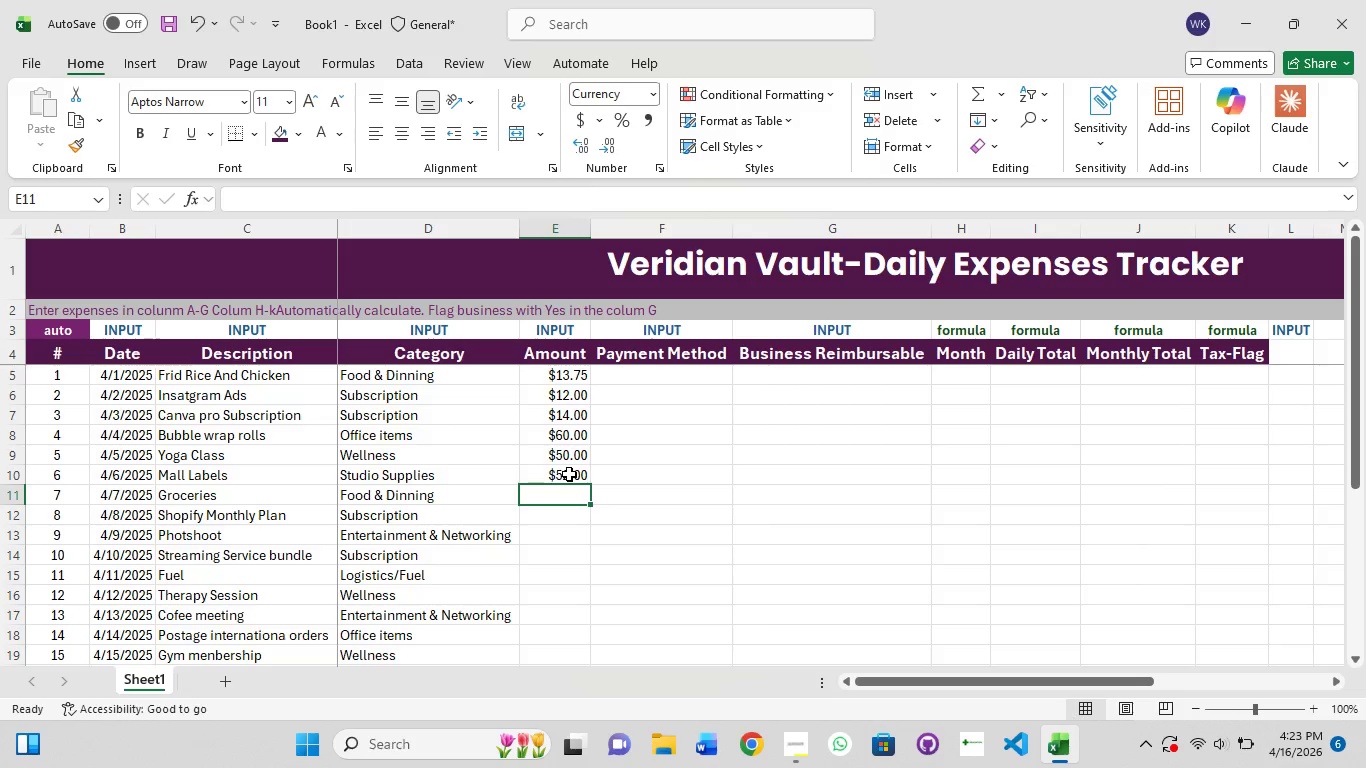 
key(Numpad1)
 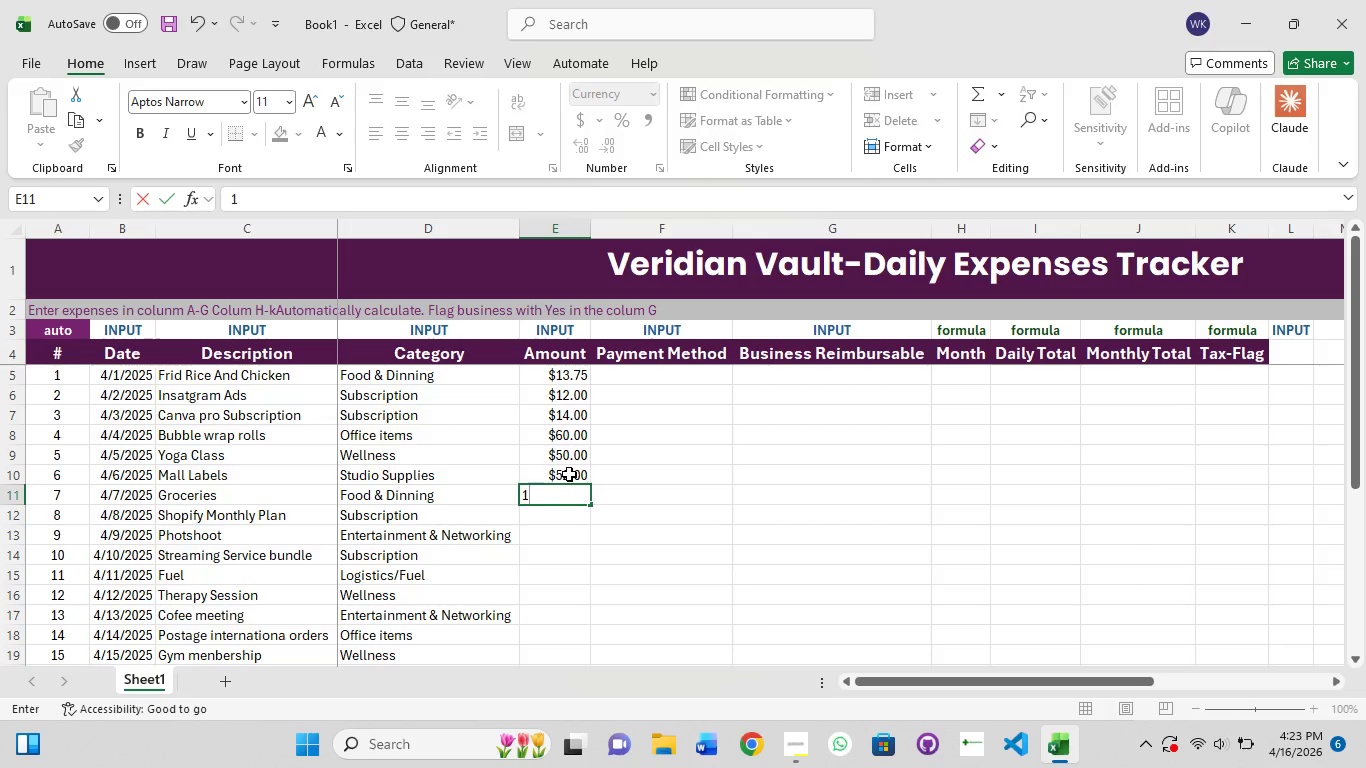 
key(Numpad4)
 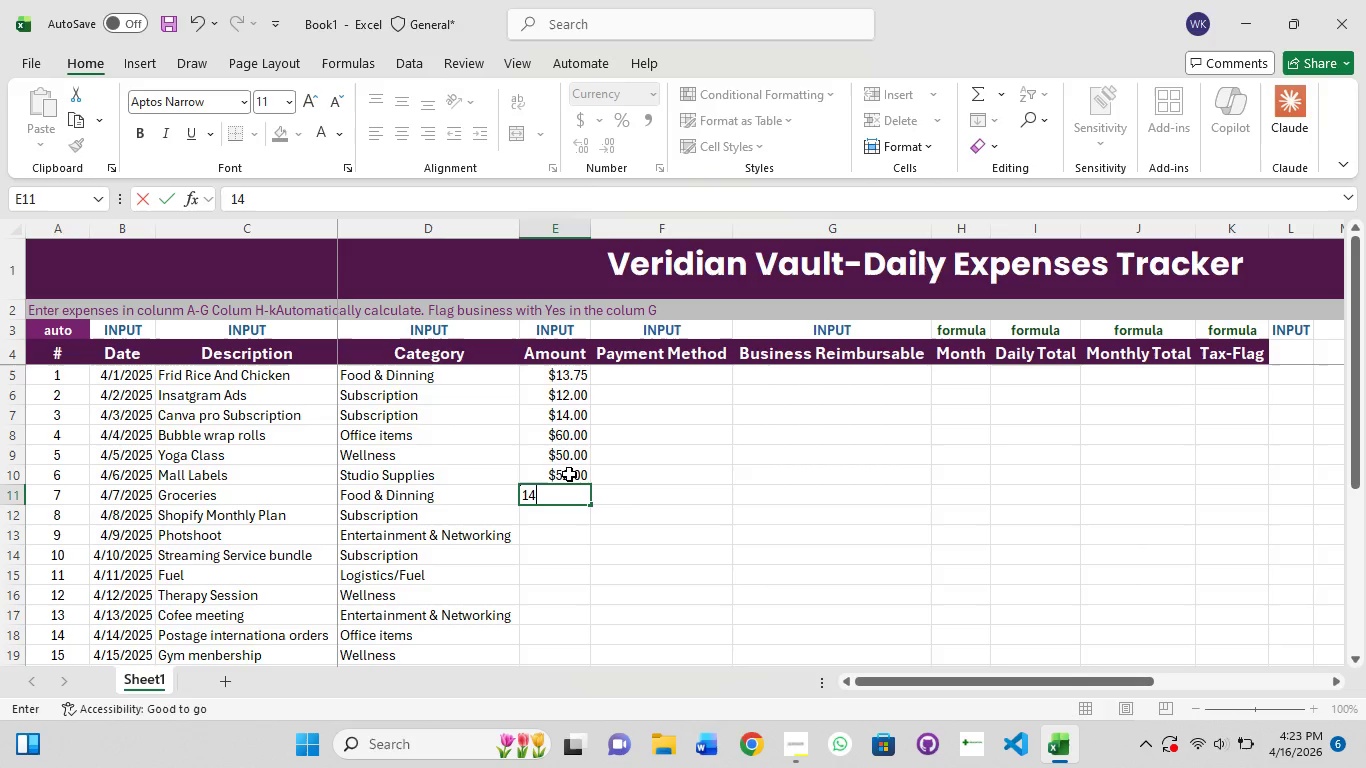 
key(Numpad0)
 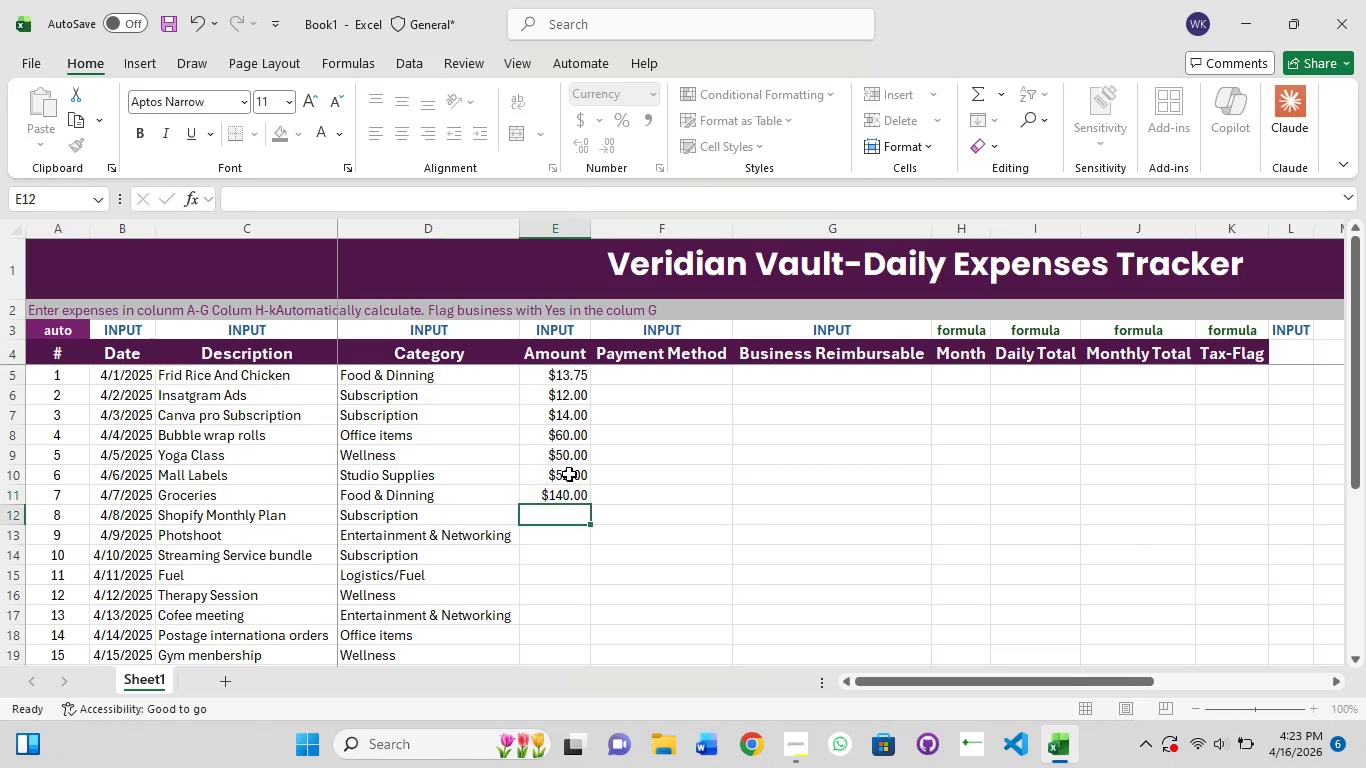 
key(NumpadEnter)
 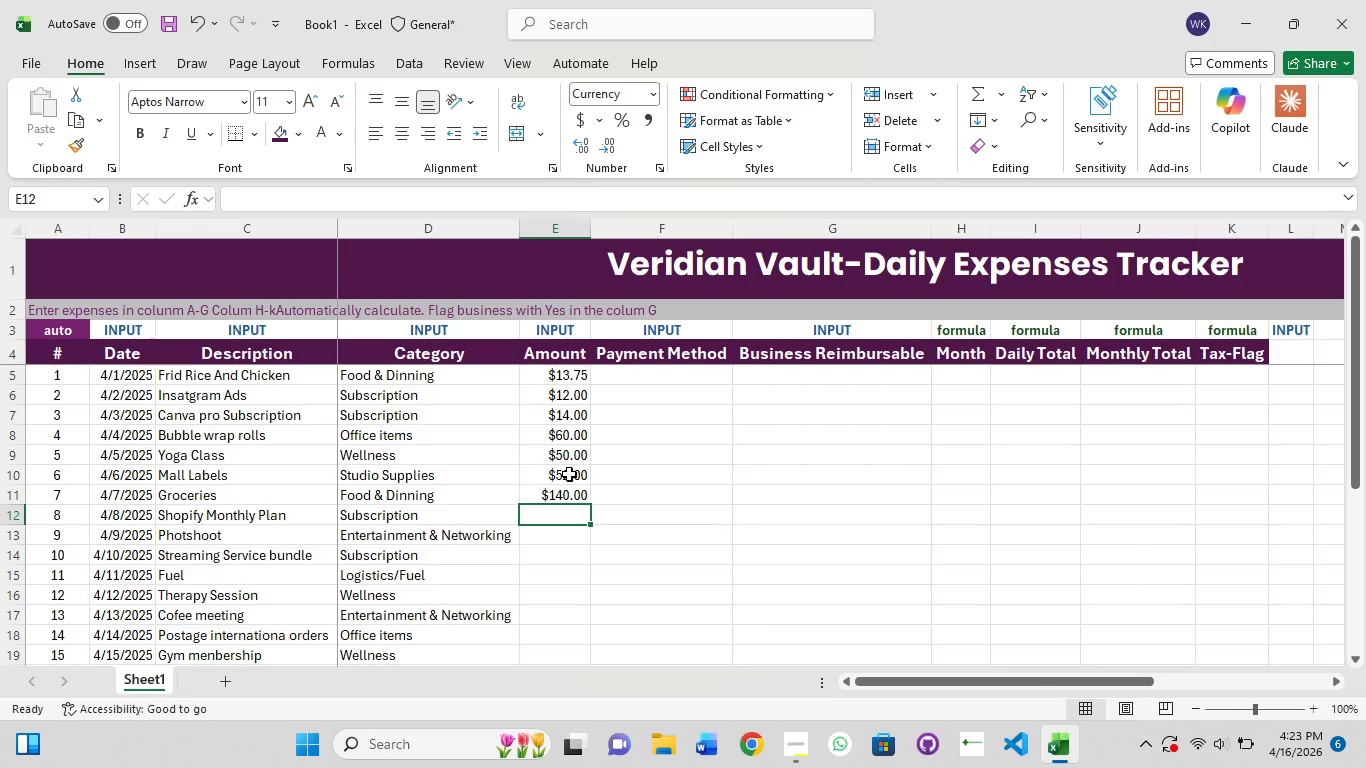 
key(Numpad1)
 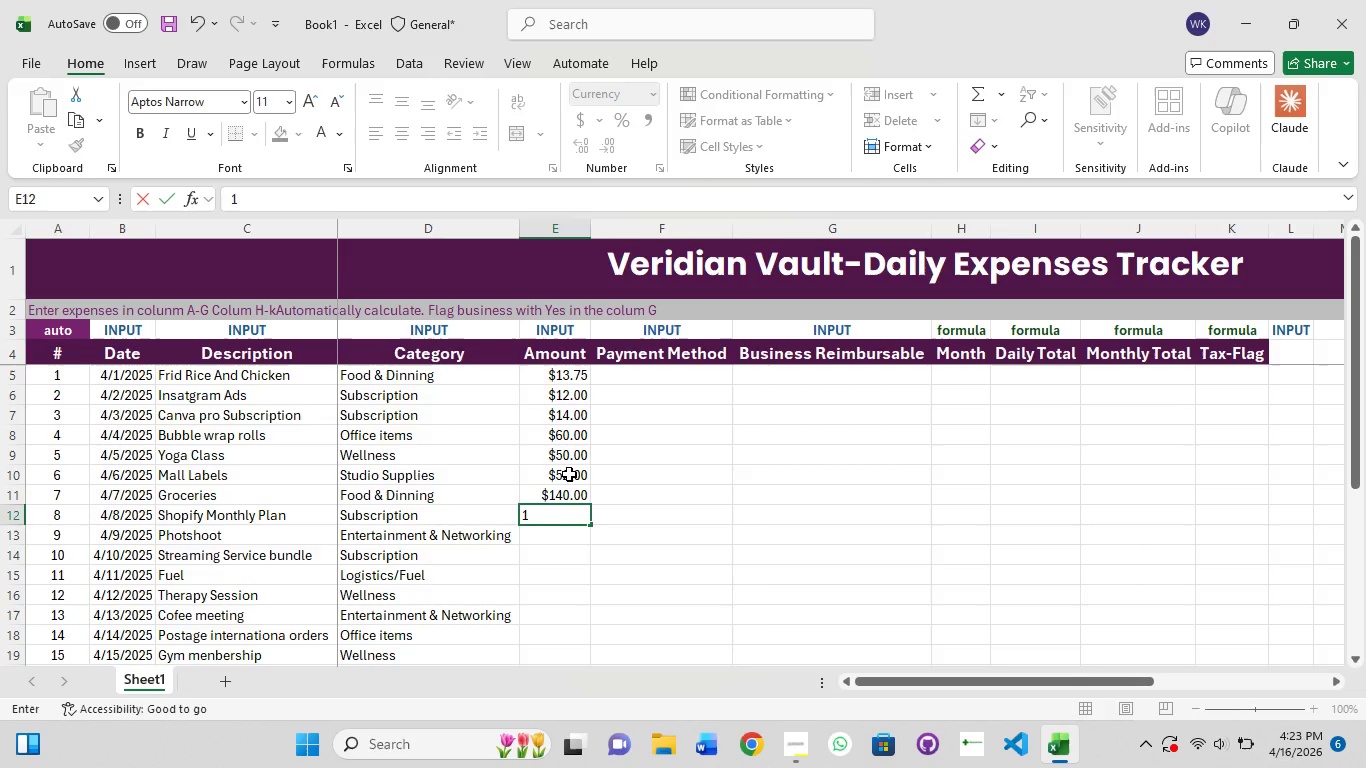 
key(Numpad5)
 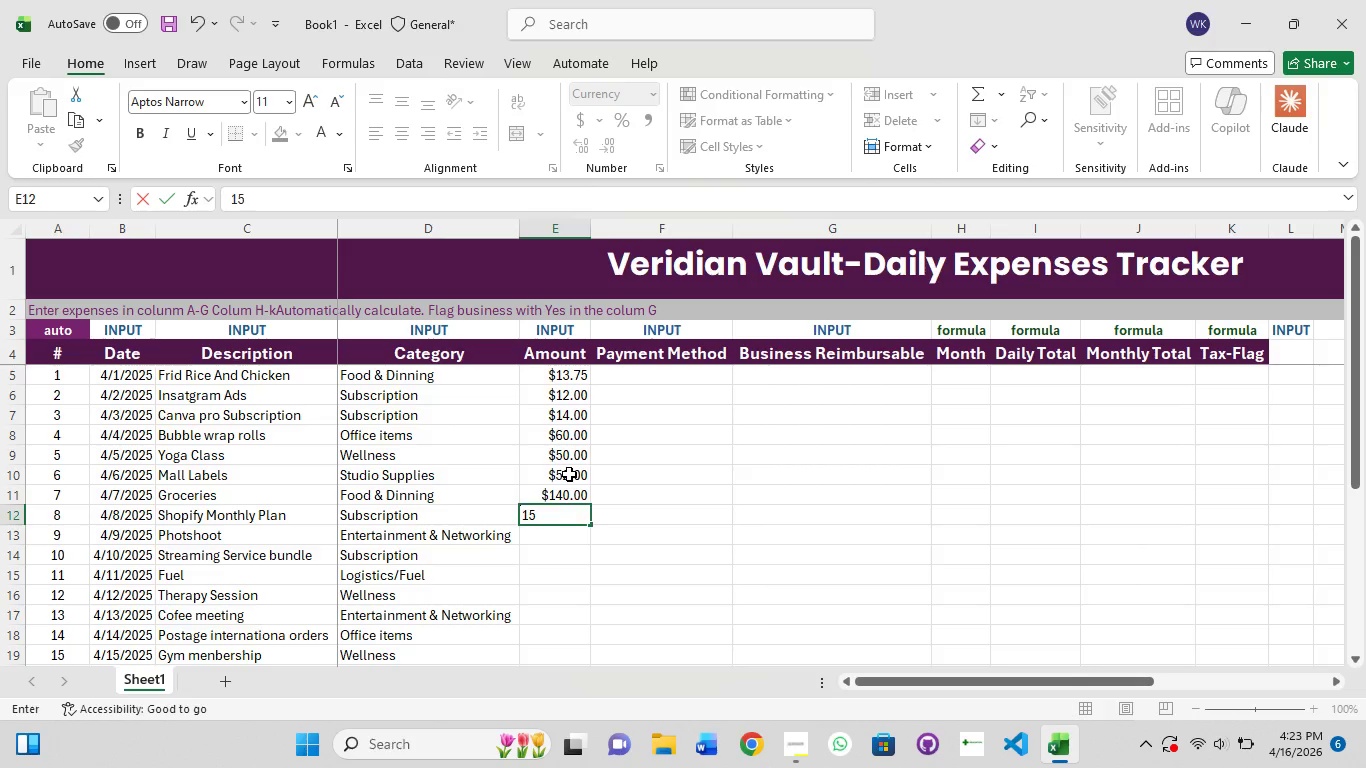 
key(NumpadEnter)
 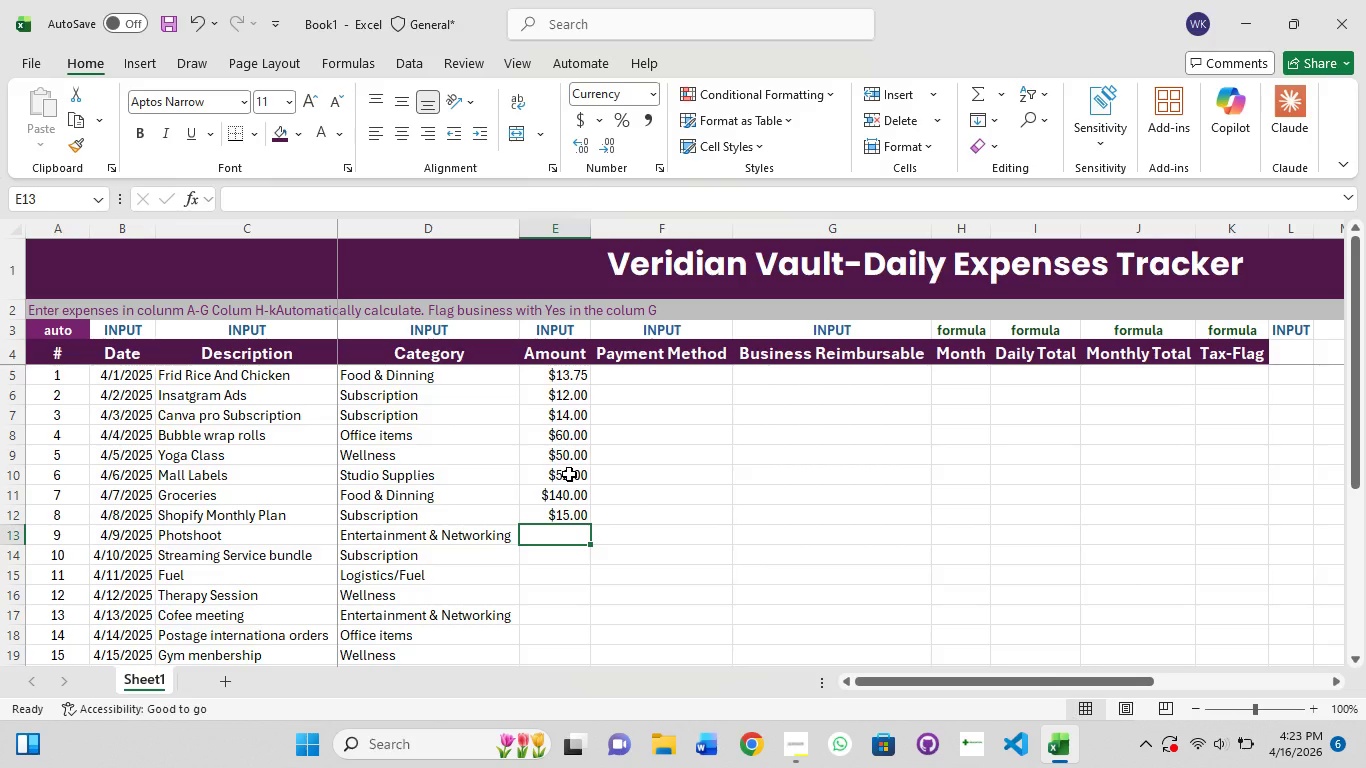 
key(Numpad1)
 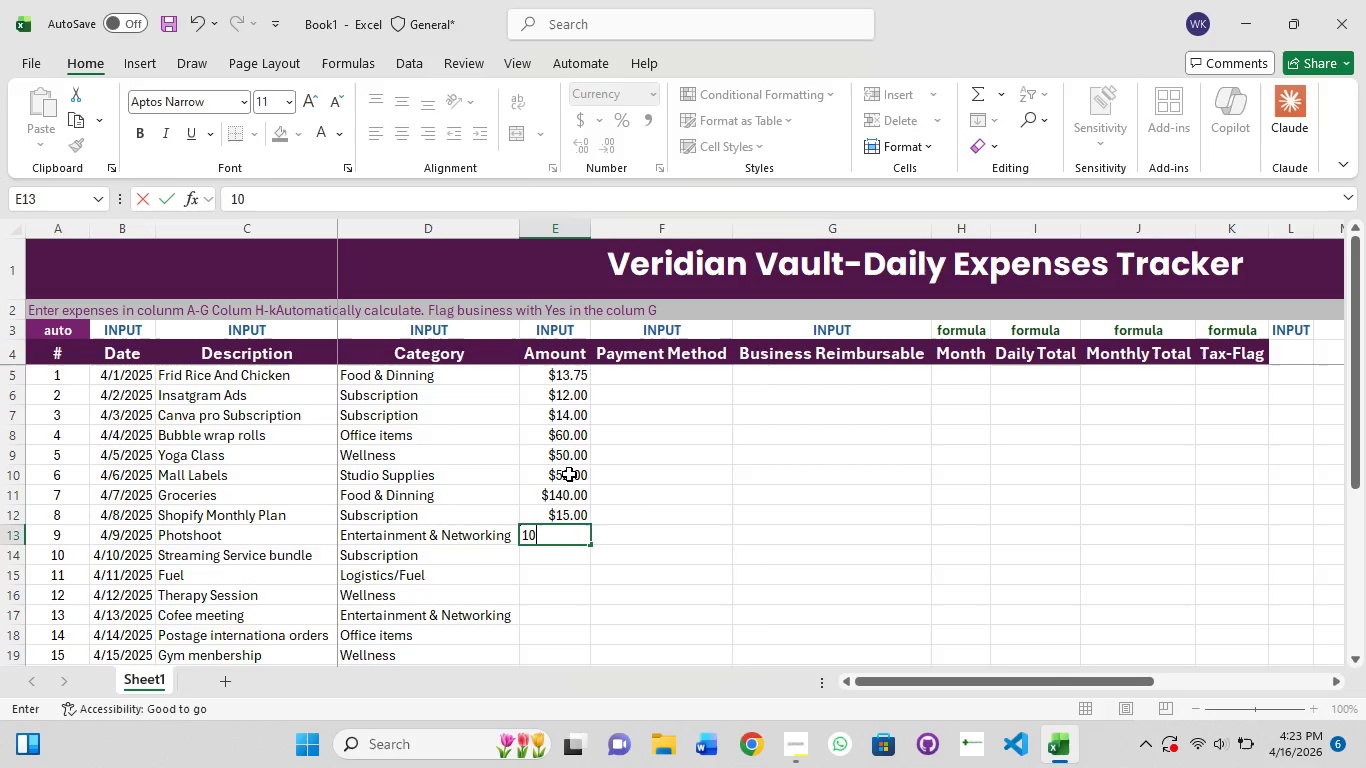 
key(Numpad0)
 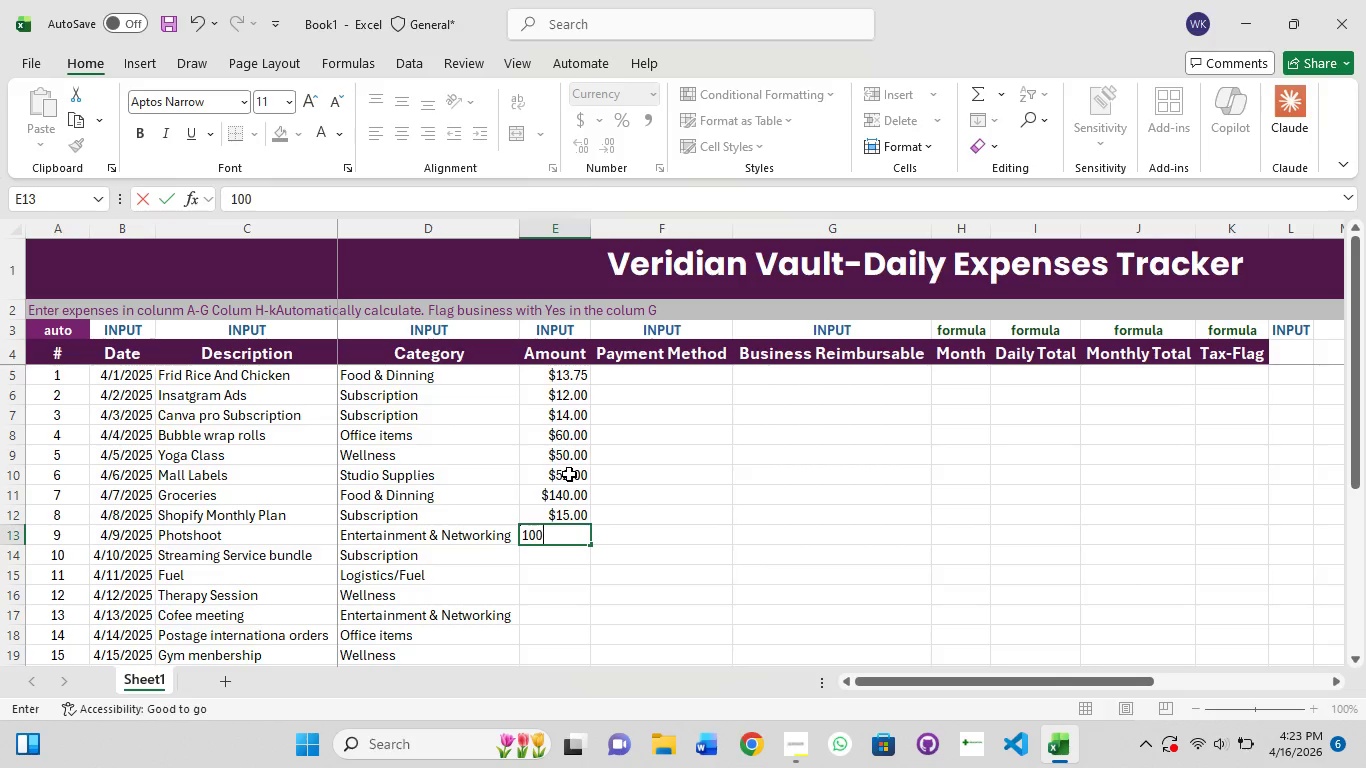 
key(Numpad0)
 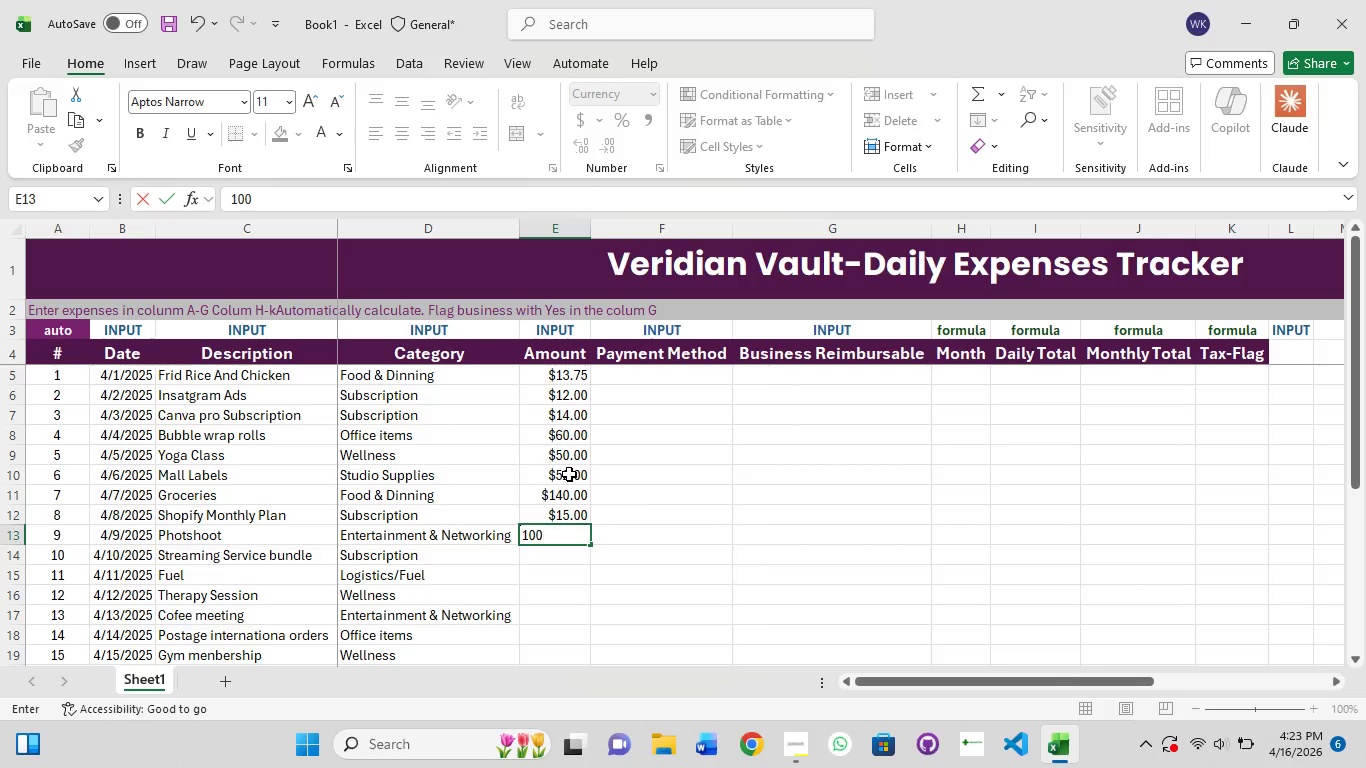 
key(NumpadEnter)
 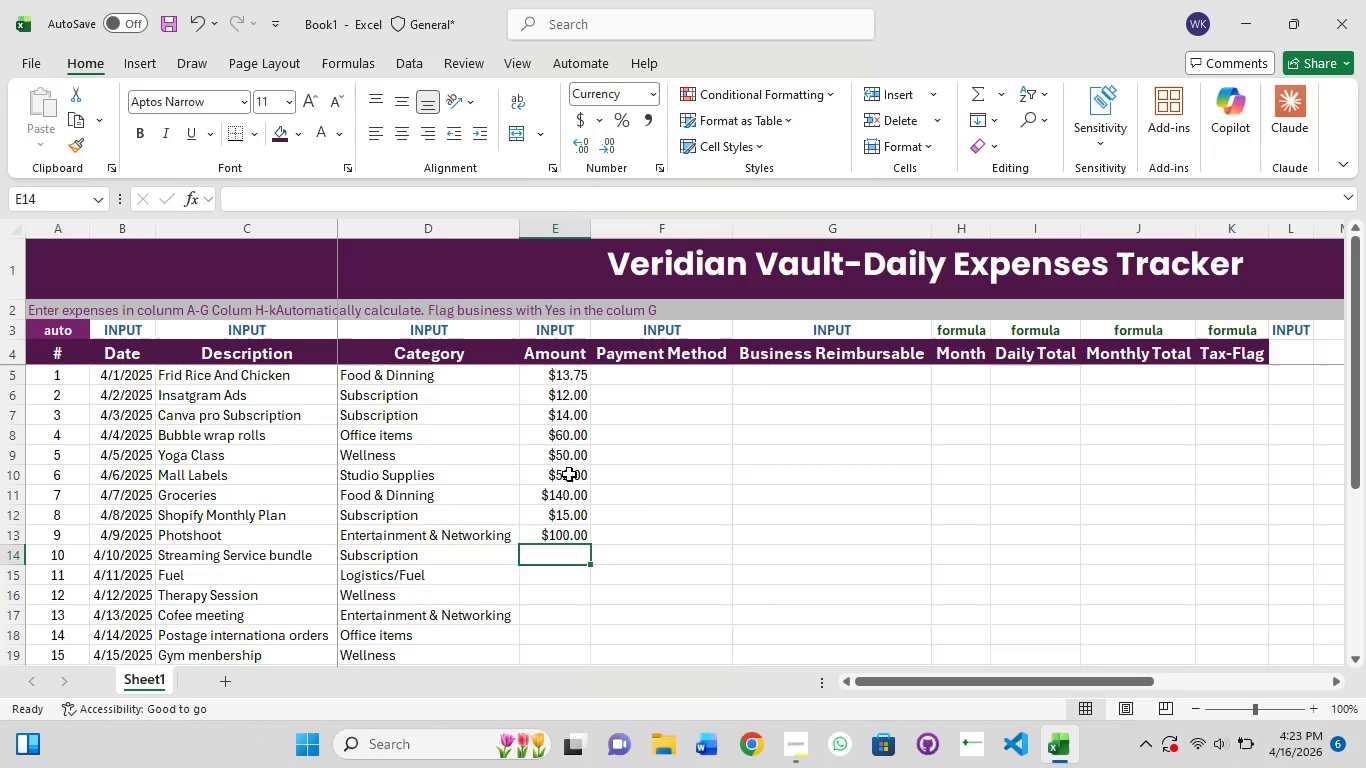 
key(Numpad2)
 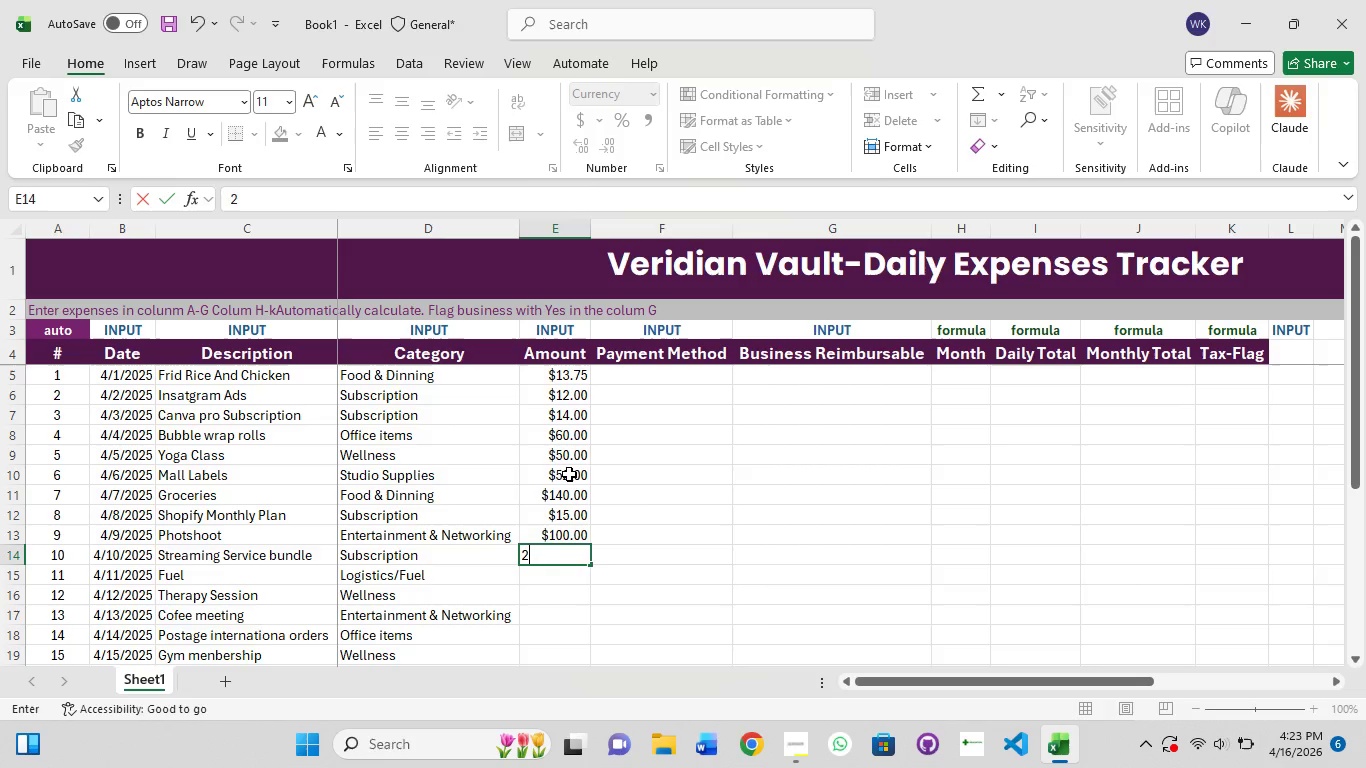 
key(Numpad0)
 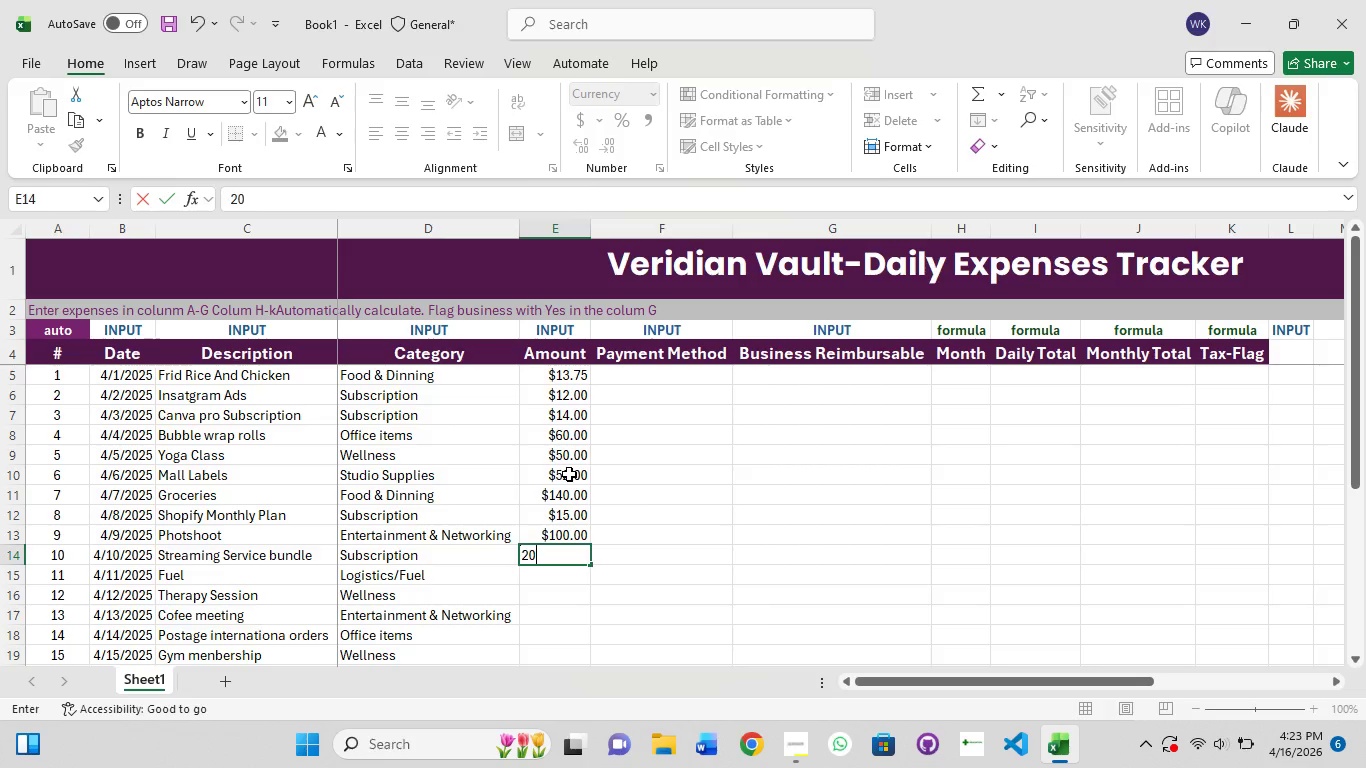 
key(NumpadEnter)
 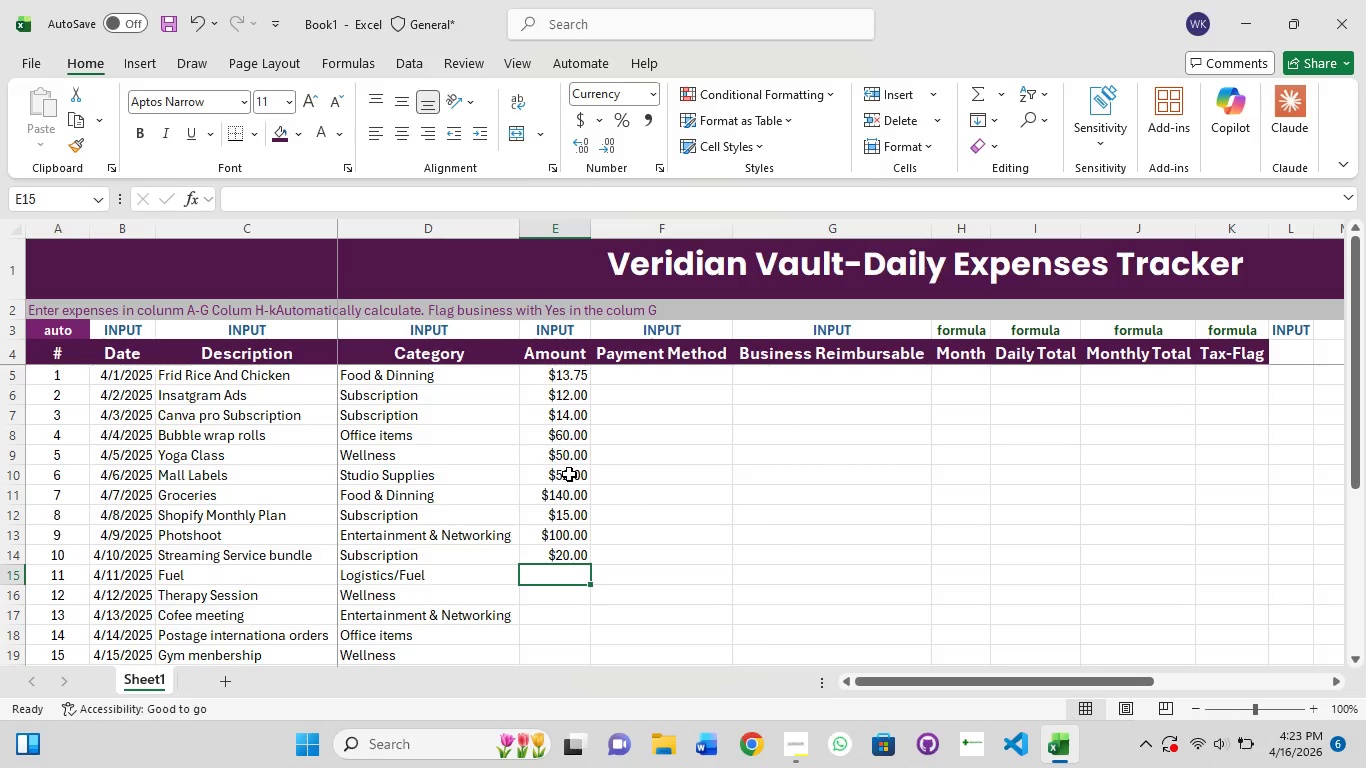 
key(Numpad6)
 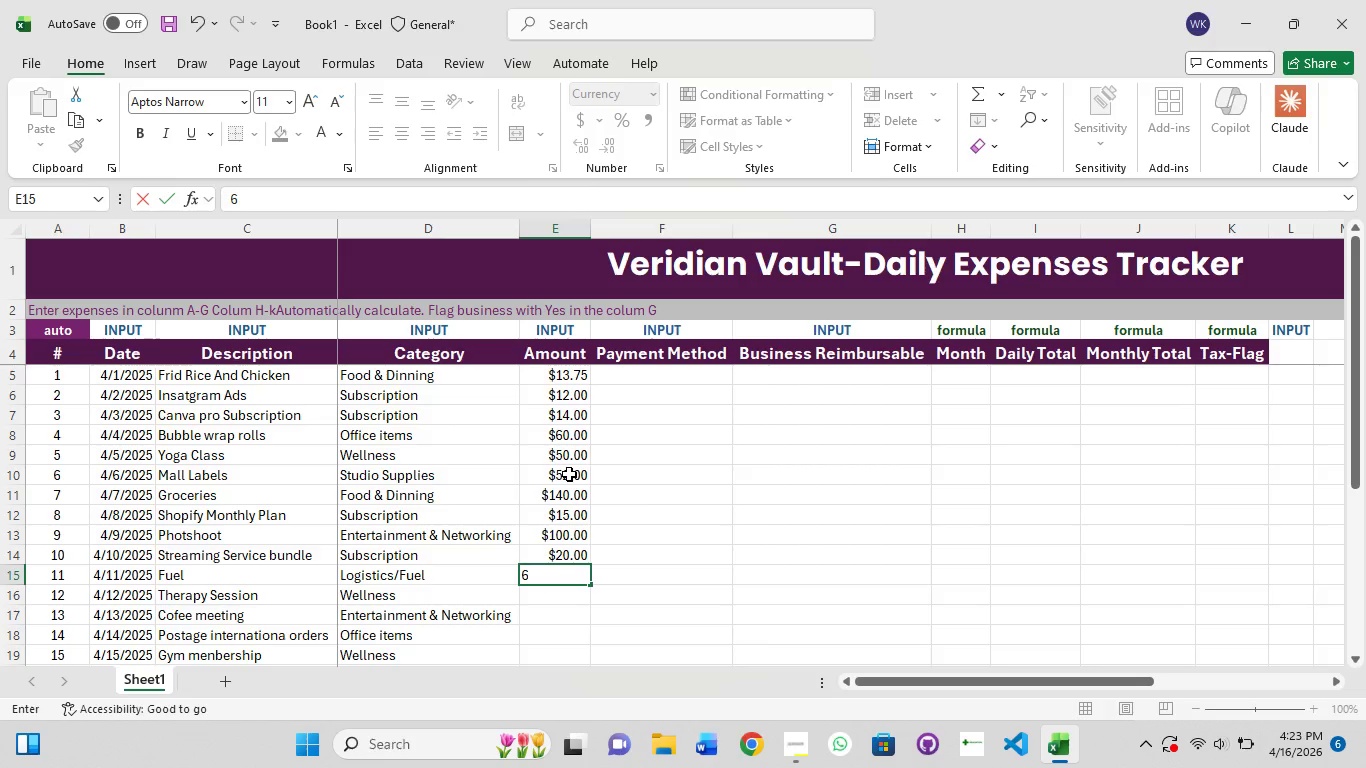 
key(Numpad0)
 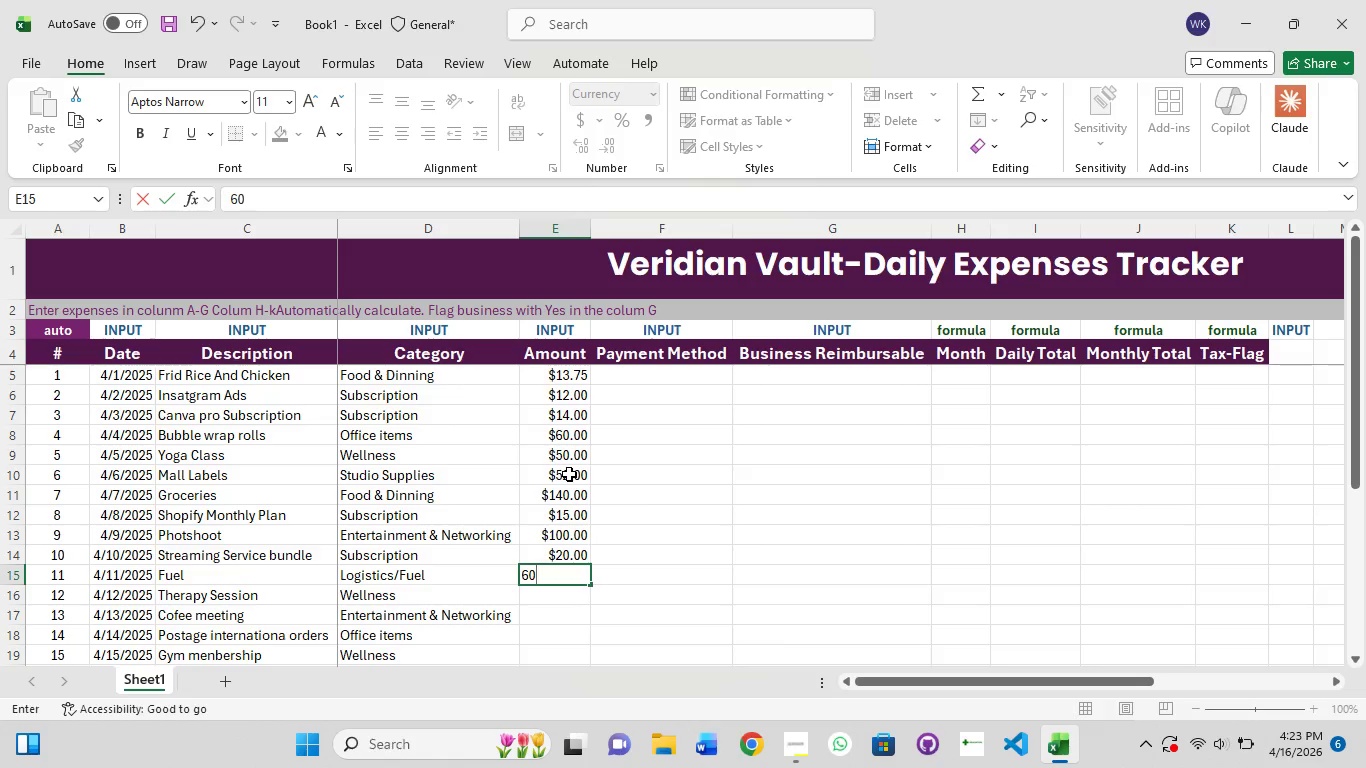 
key(NumpadEnter)
 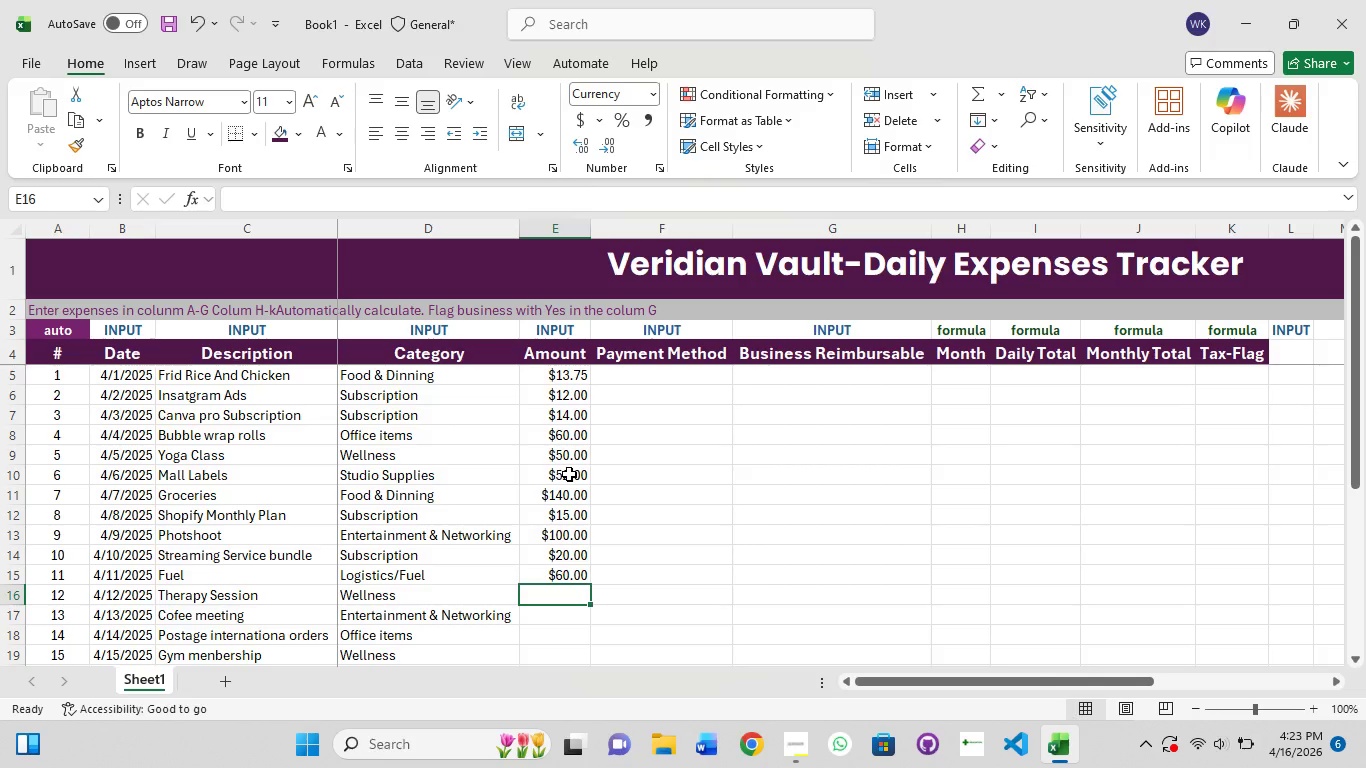 
key(Numpad5)
 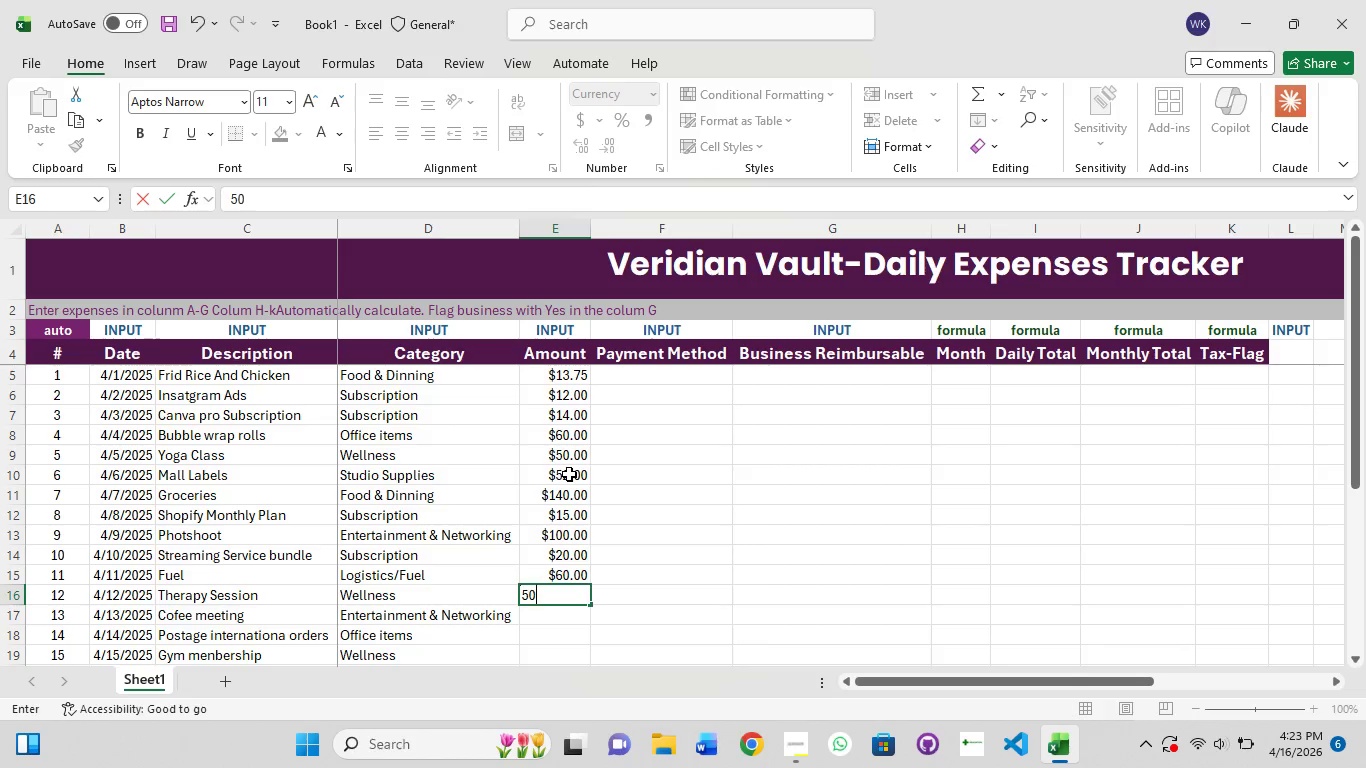 
key(Numpad0)
 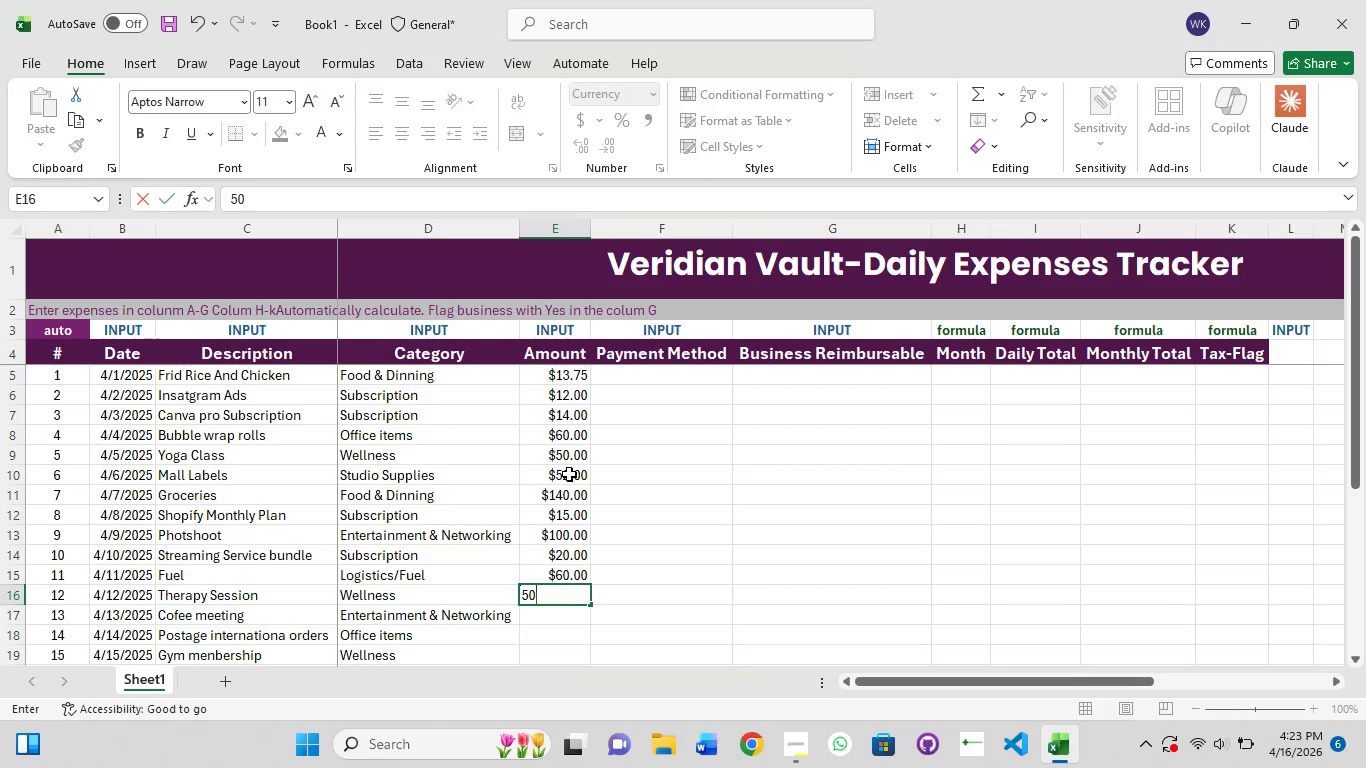 
key(NumpadEnter)
 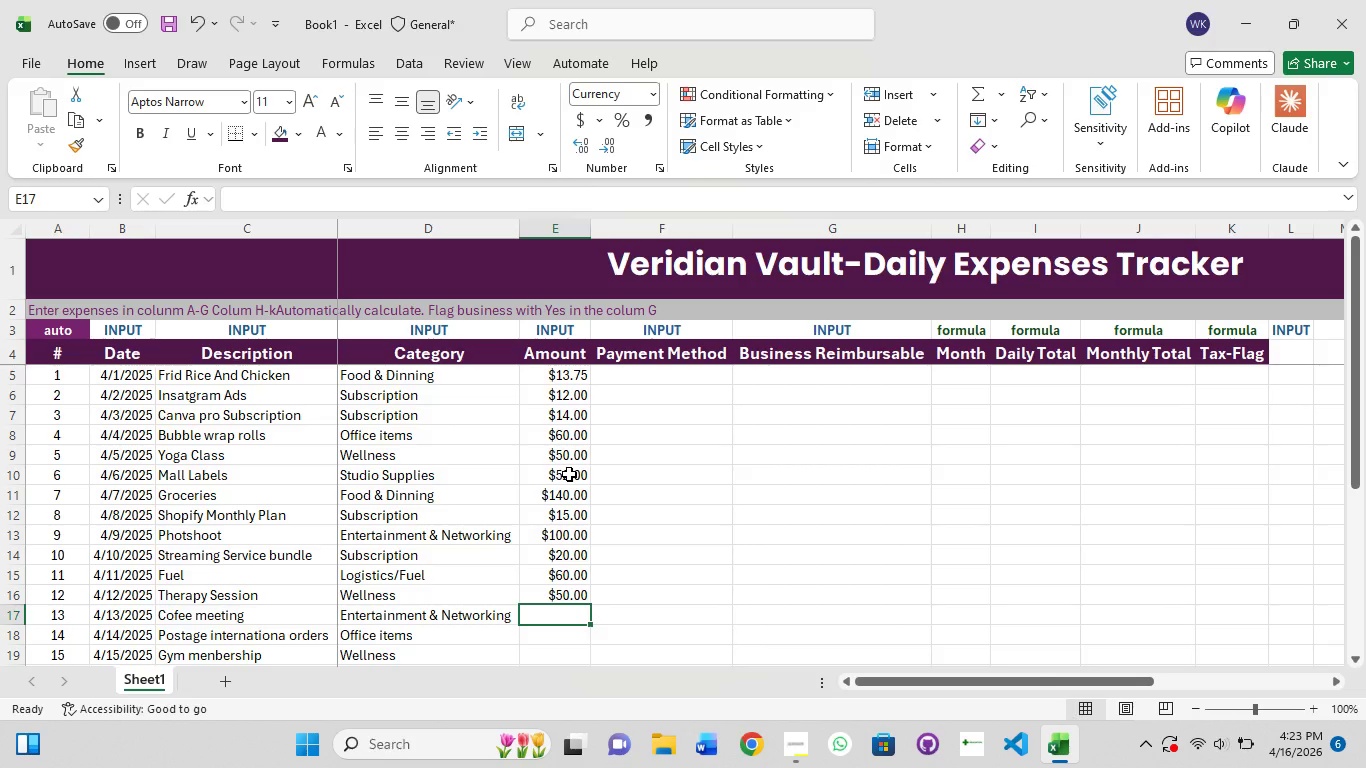 
key(Numpad2)
 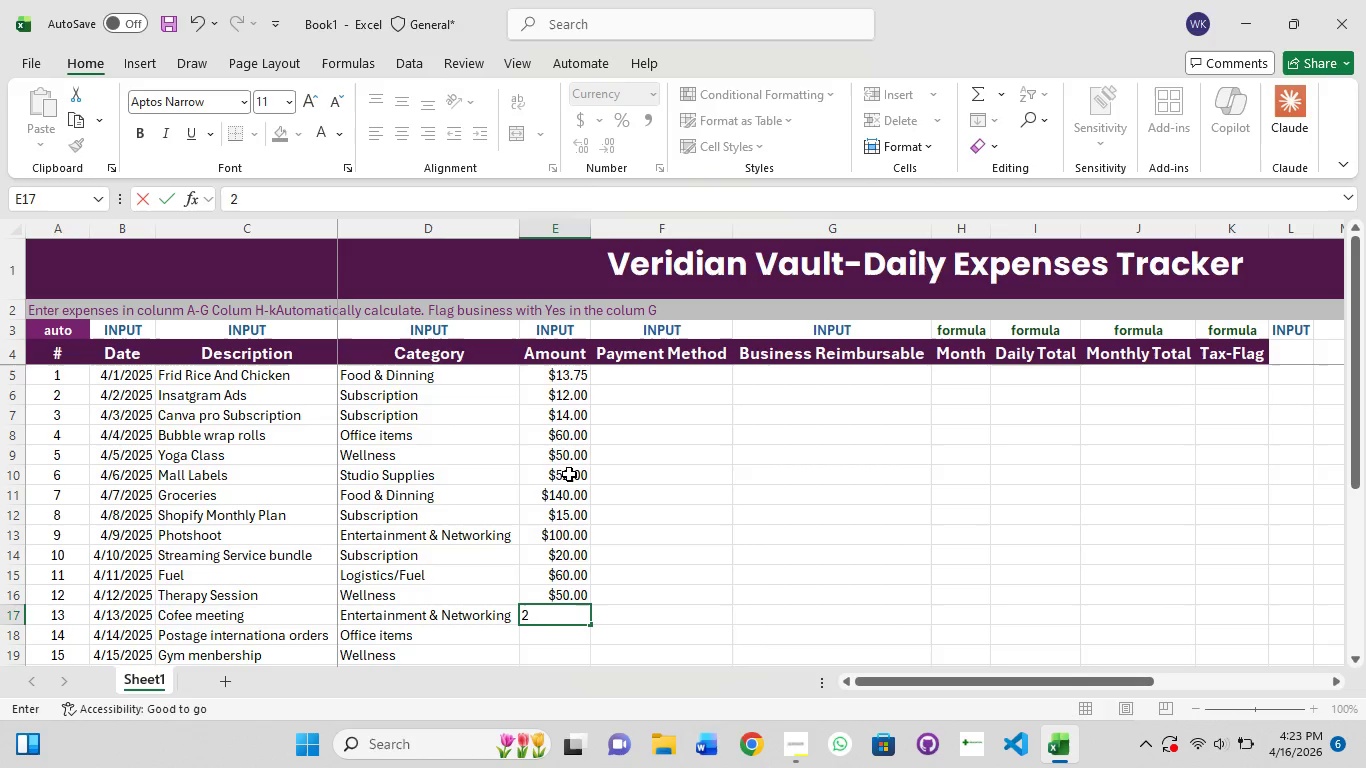 
key(Numpad0)
 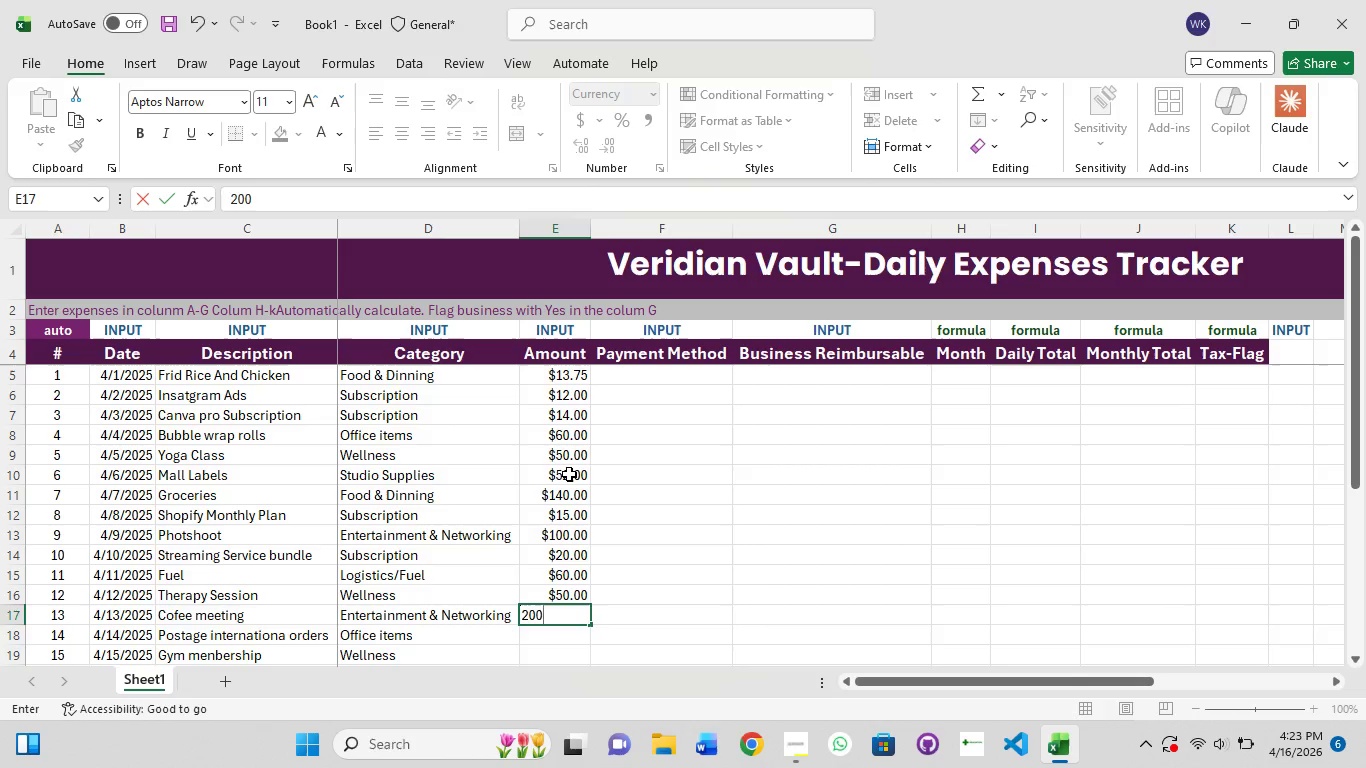 
key(Numpad0)
 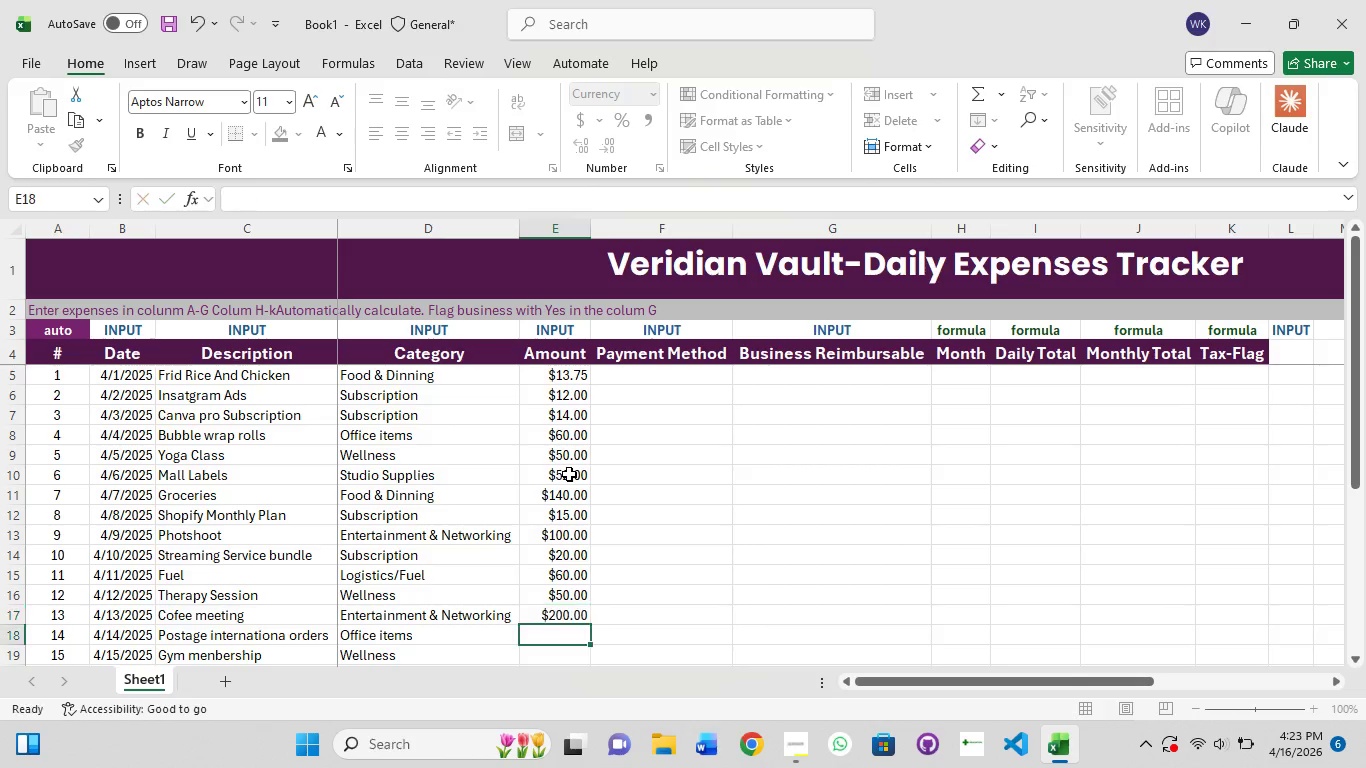 
key(NumpadEnter)
 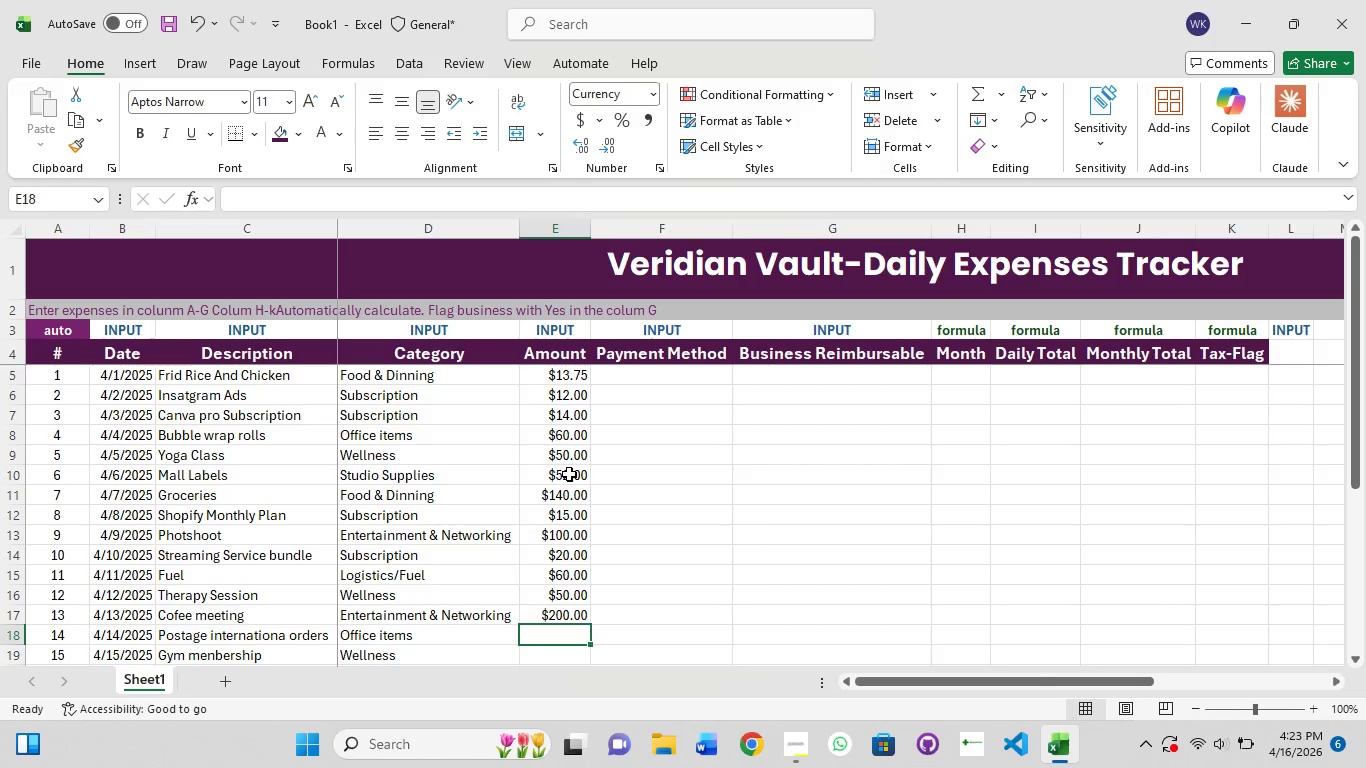 
key(Numpad7)
 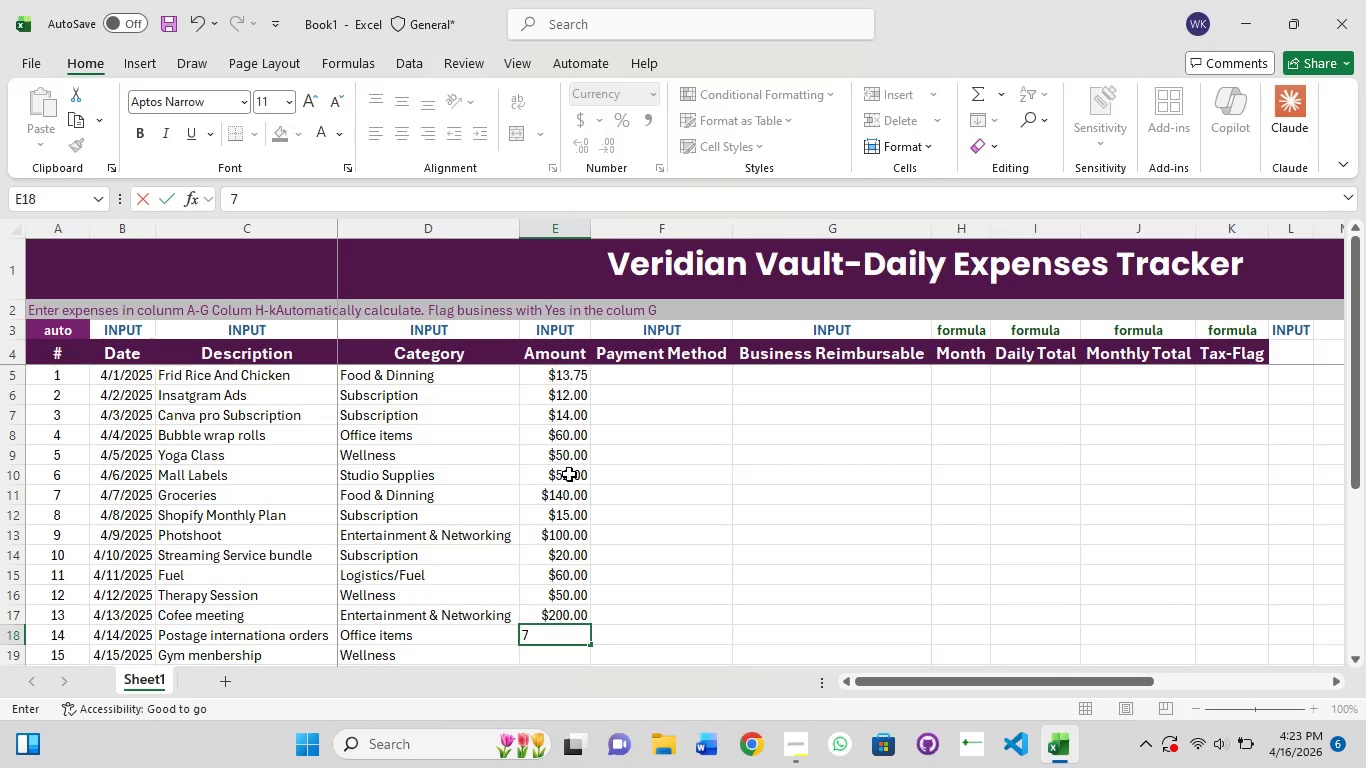 
key(Numpad0)
 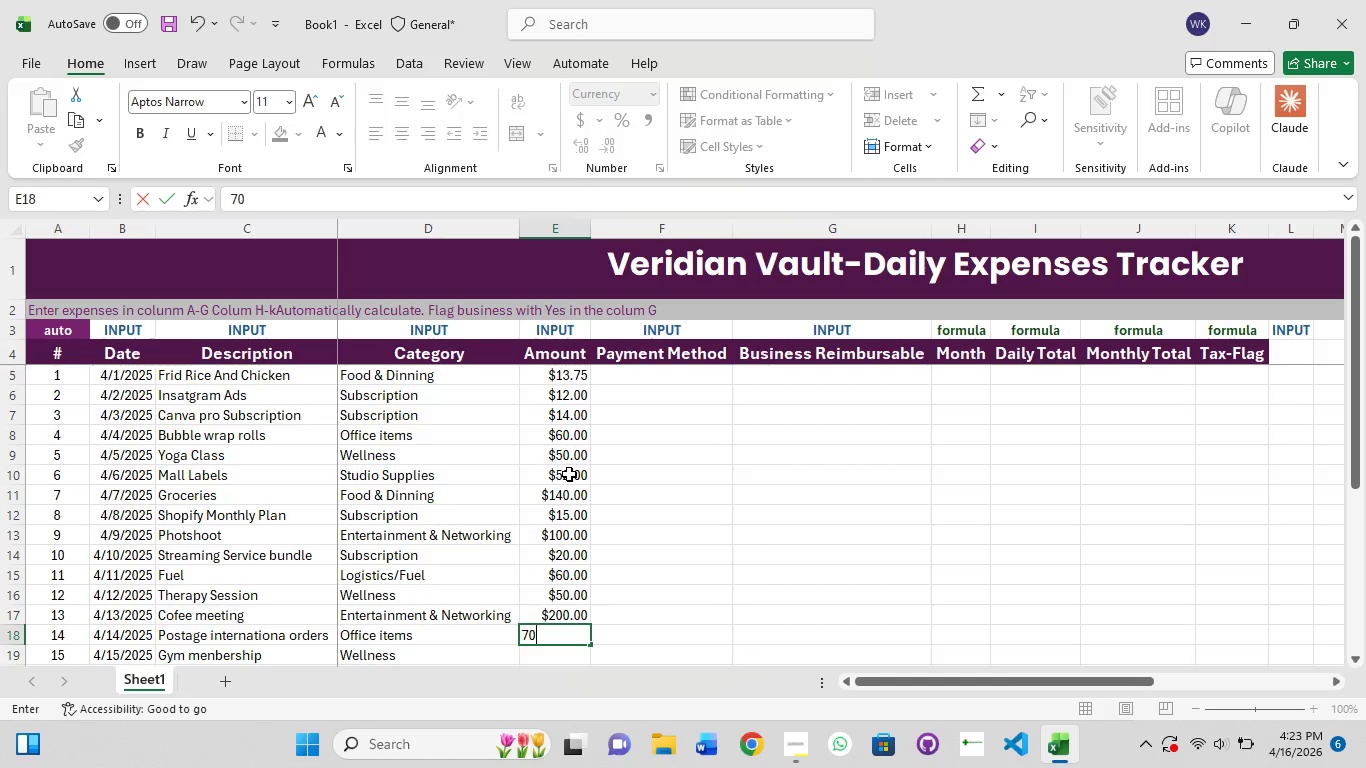 
key(NumpadEnter)
 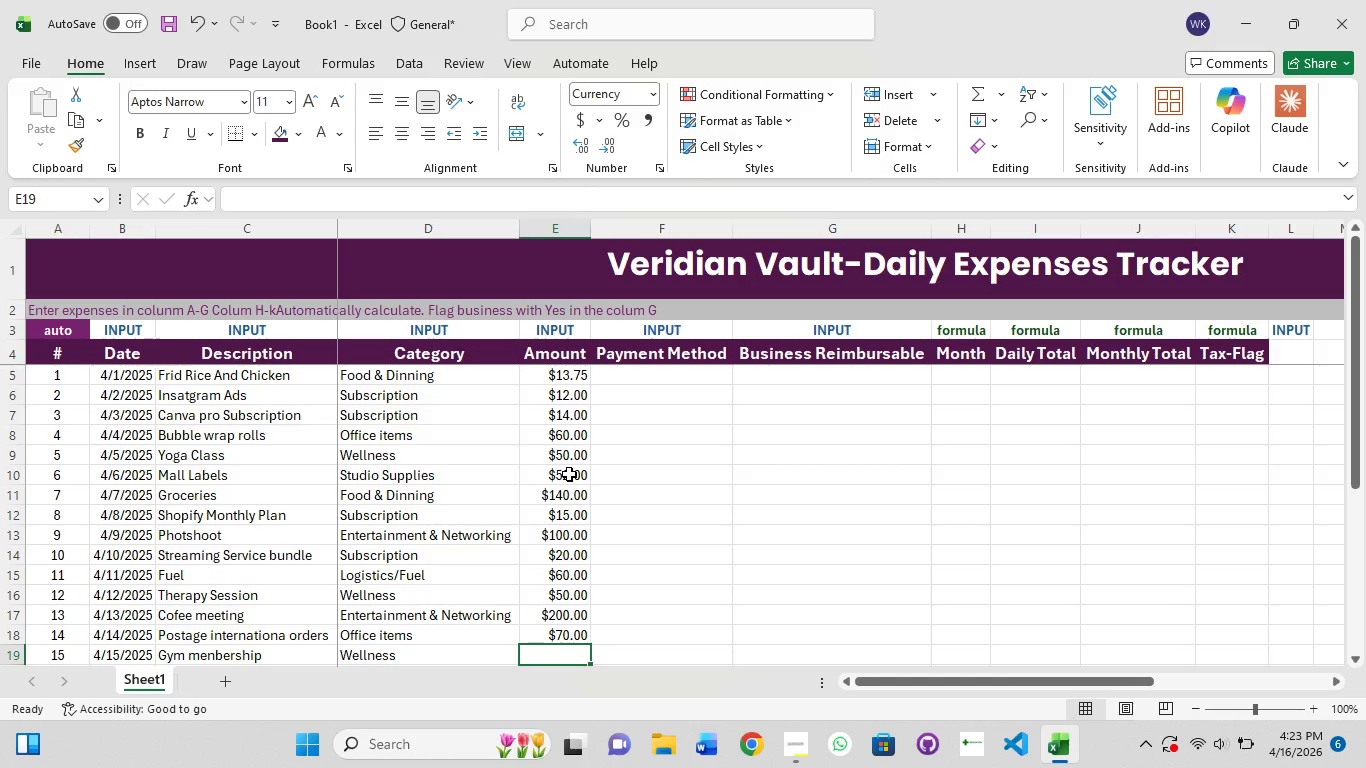 
key(Numpad5)
 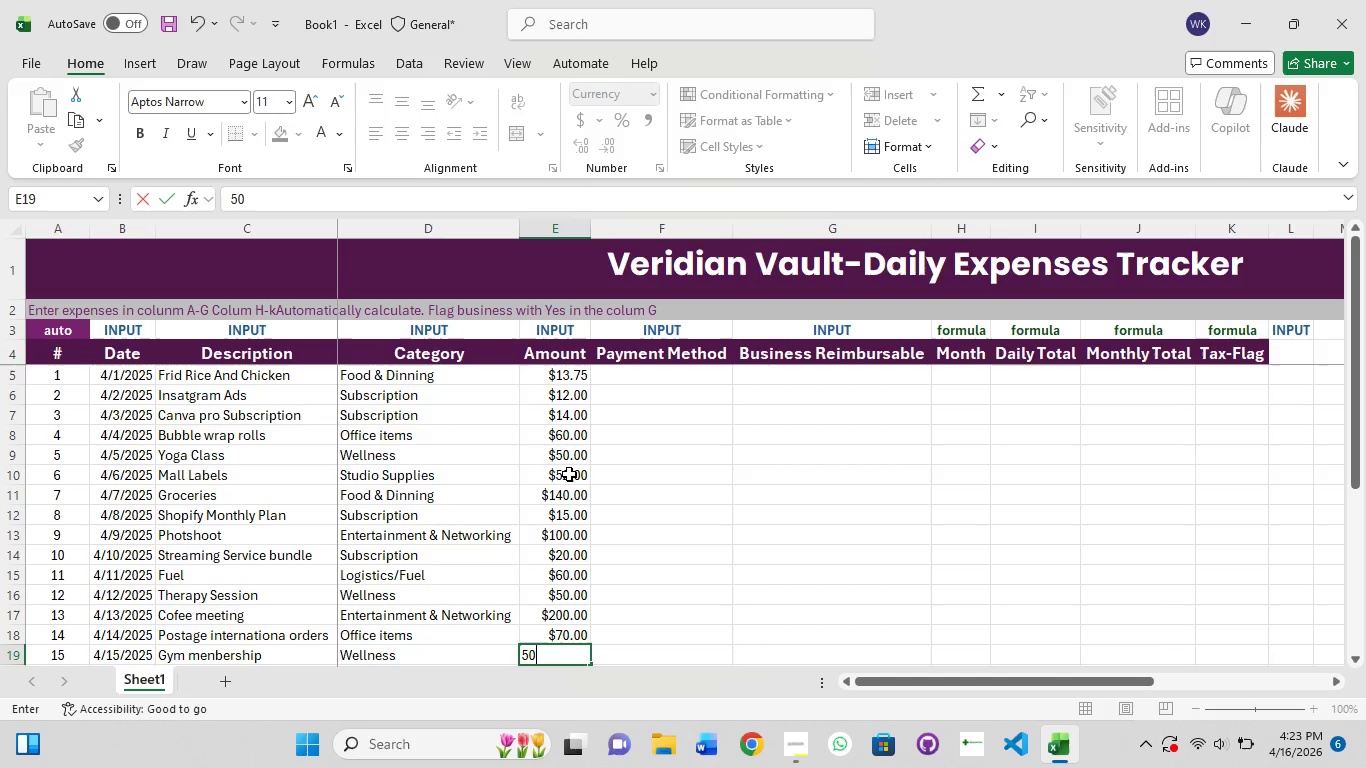 
key(Numpad0)
 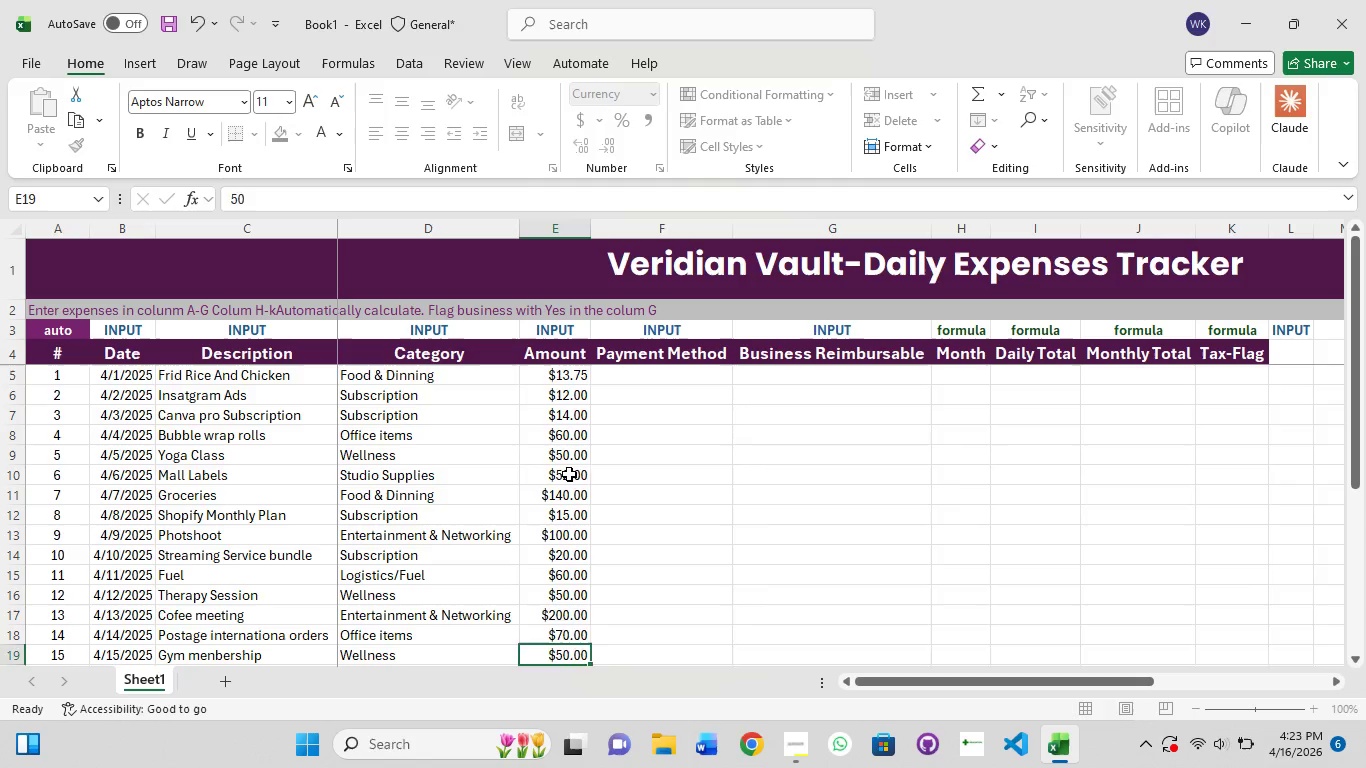 
key(NumpadEnter)
 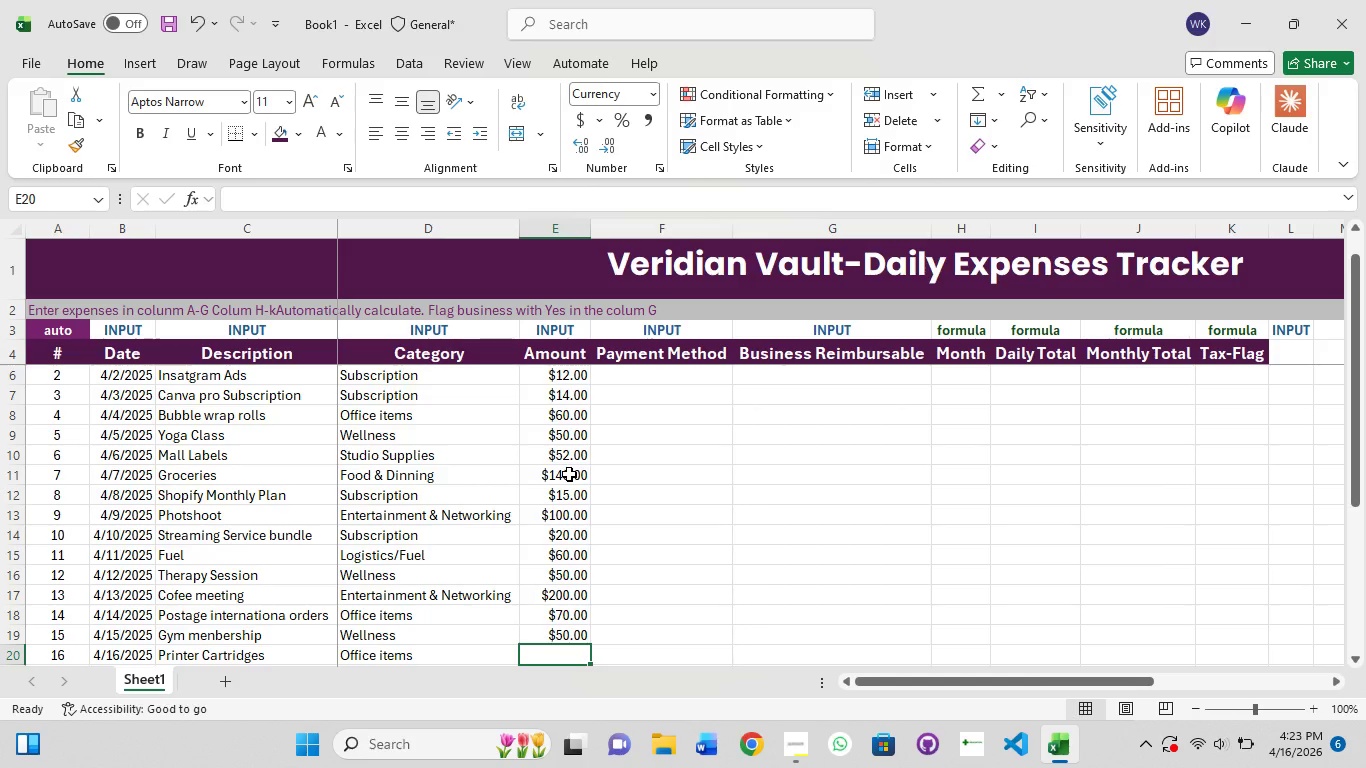 
key(Numpad5)
 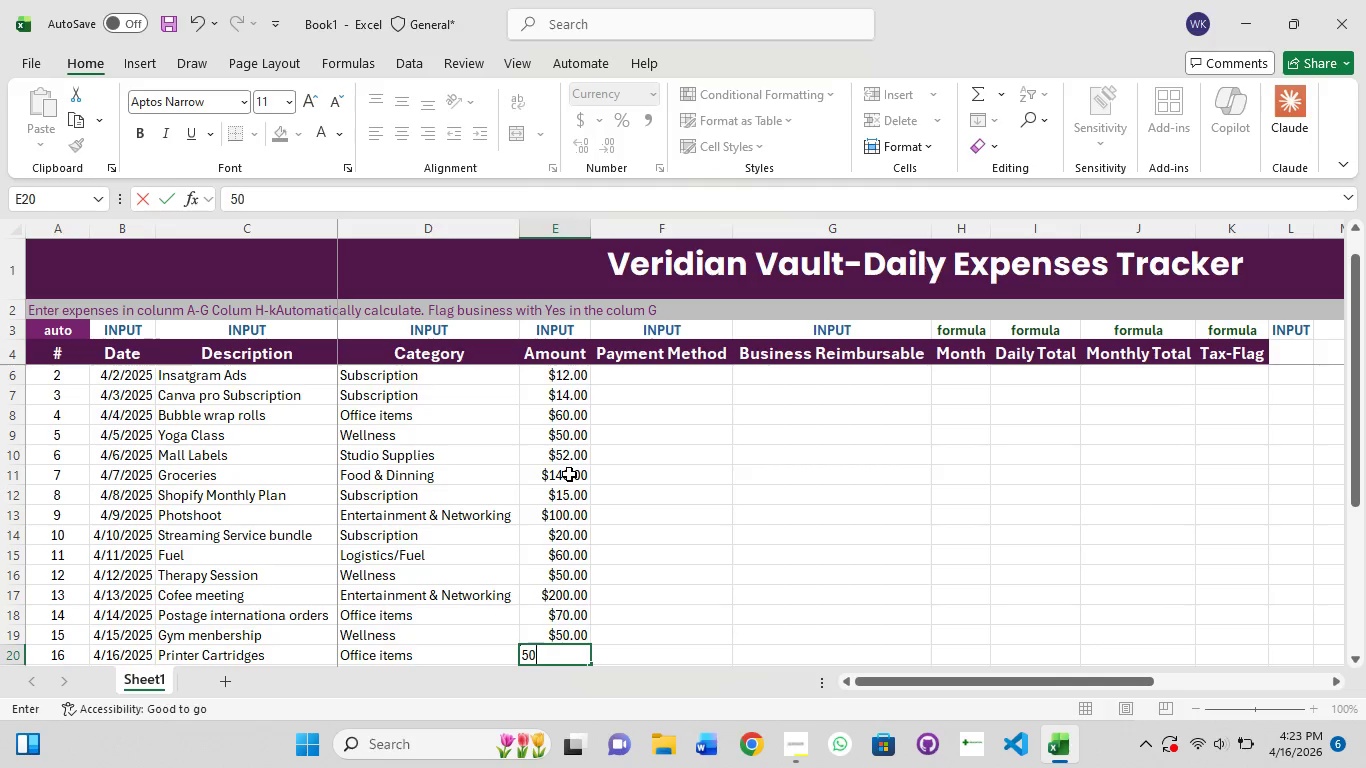 
key(Numpad0)
 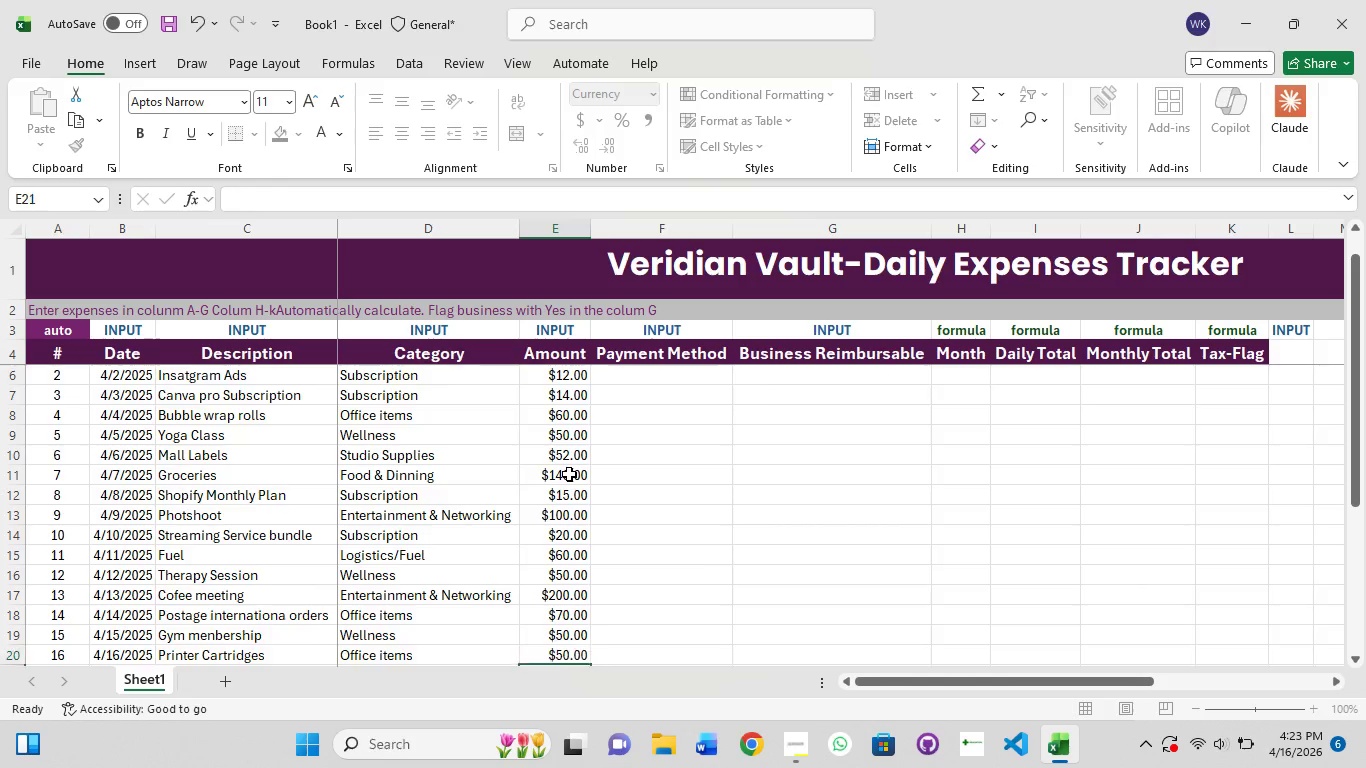 
key(NumpadEnter)
 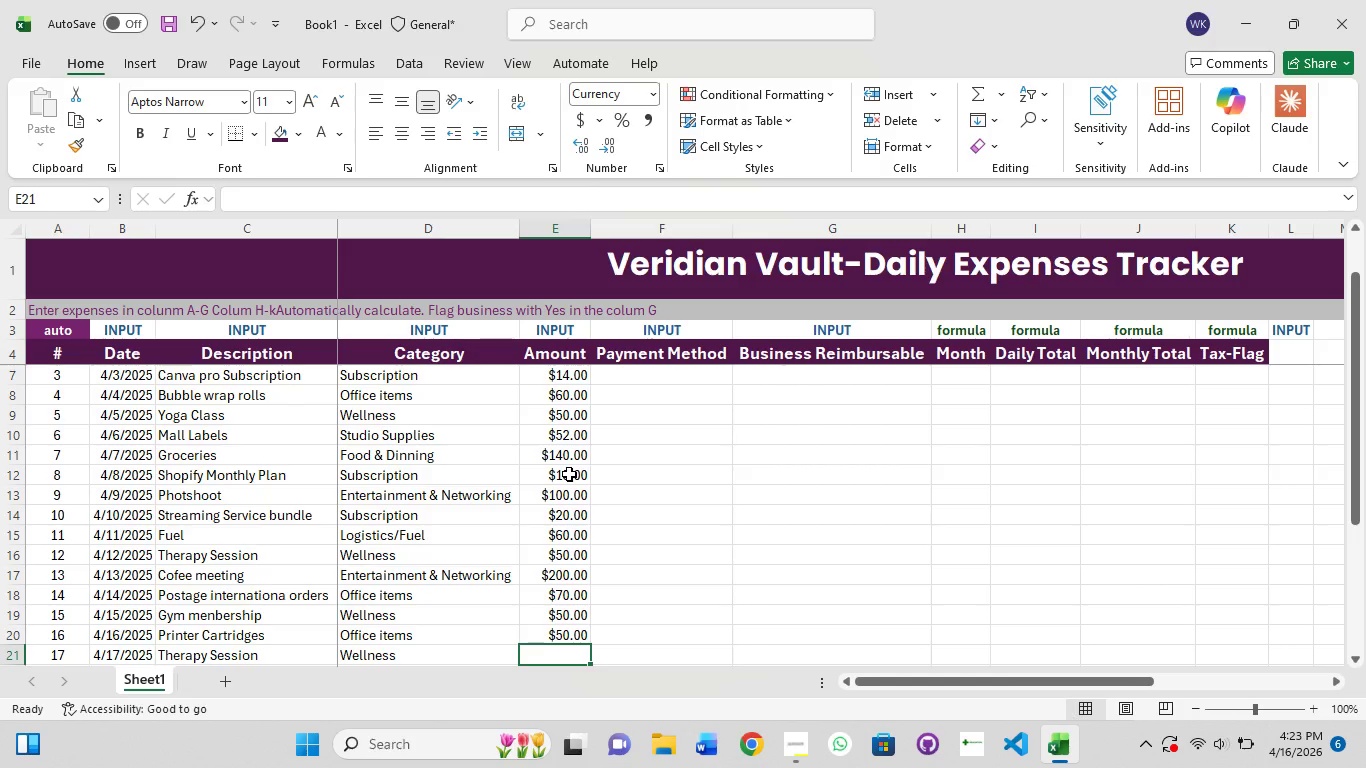 
key(Numpad6)
 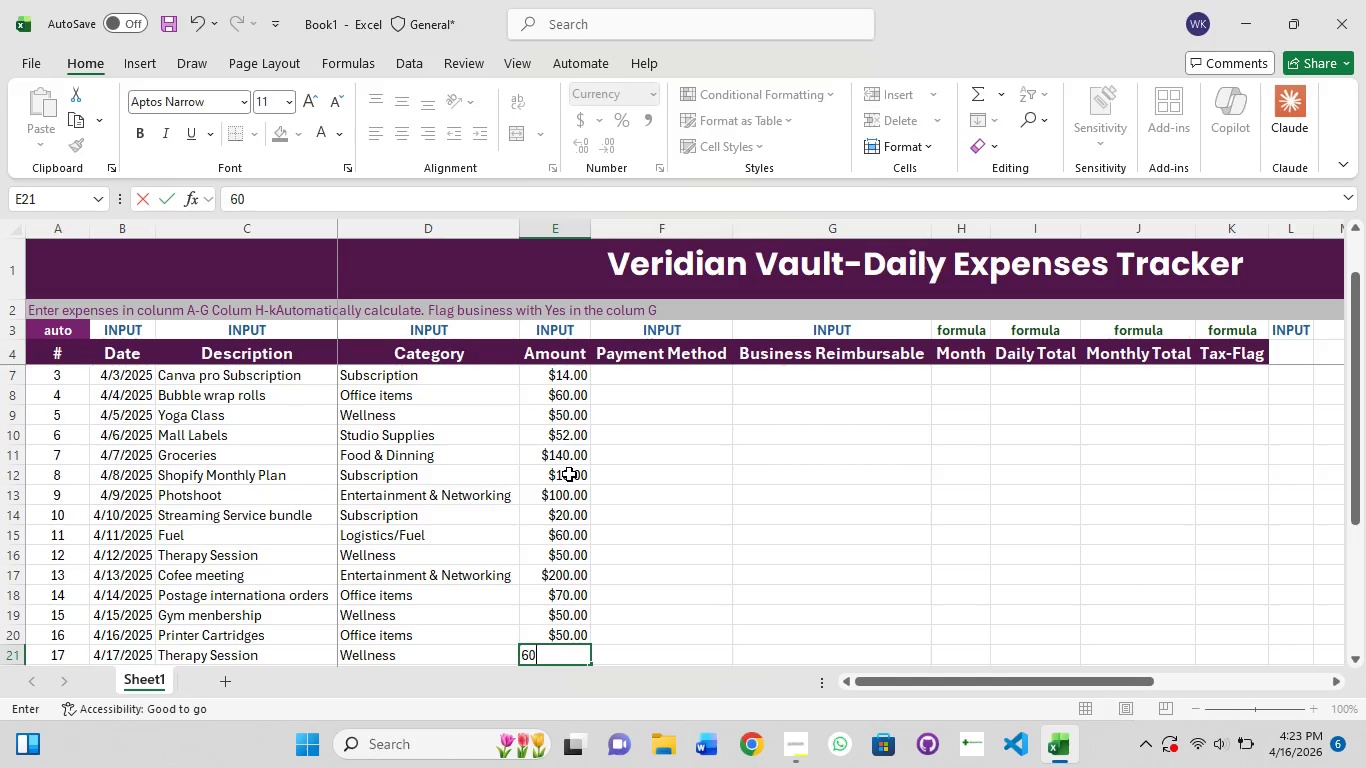 
key(Numpad0)
 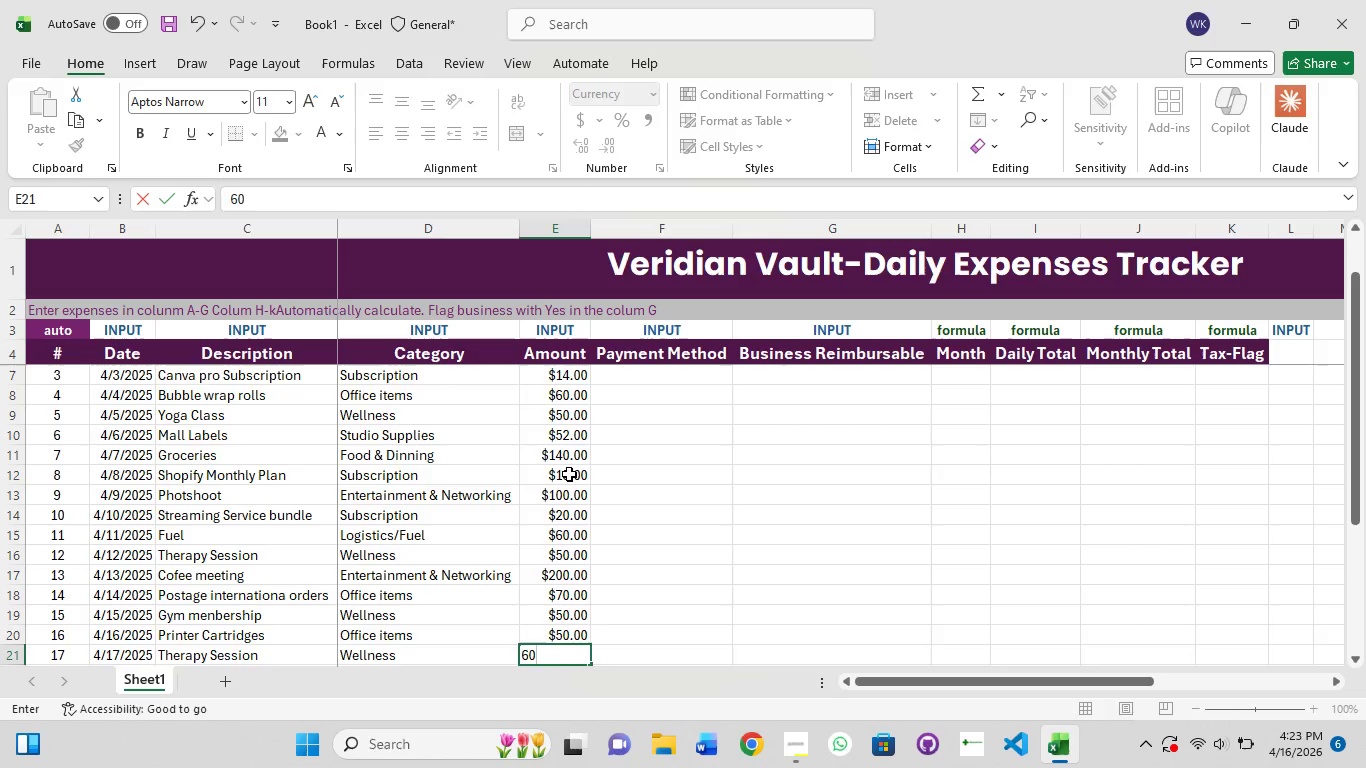 
key(NumpadEnter)
 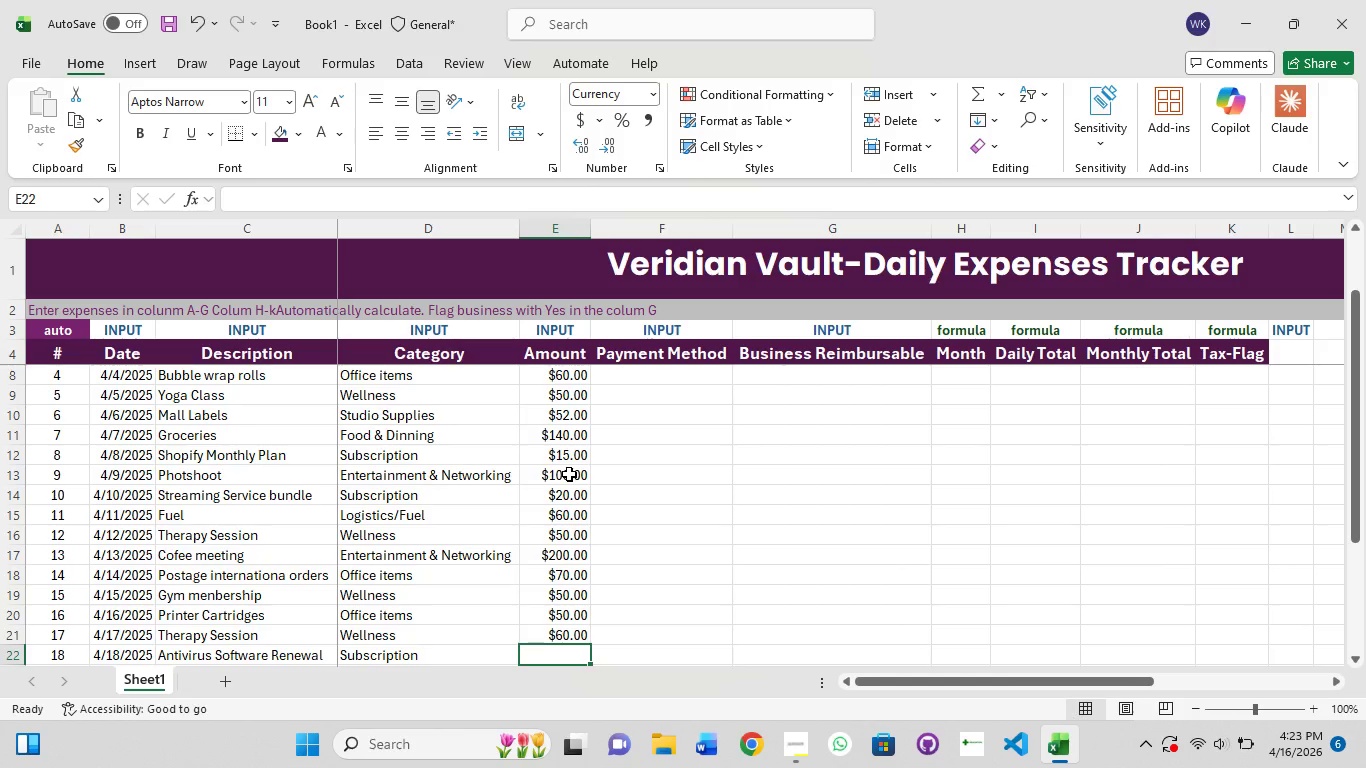 
key(Numpad1)
 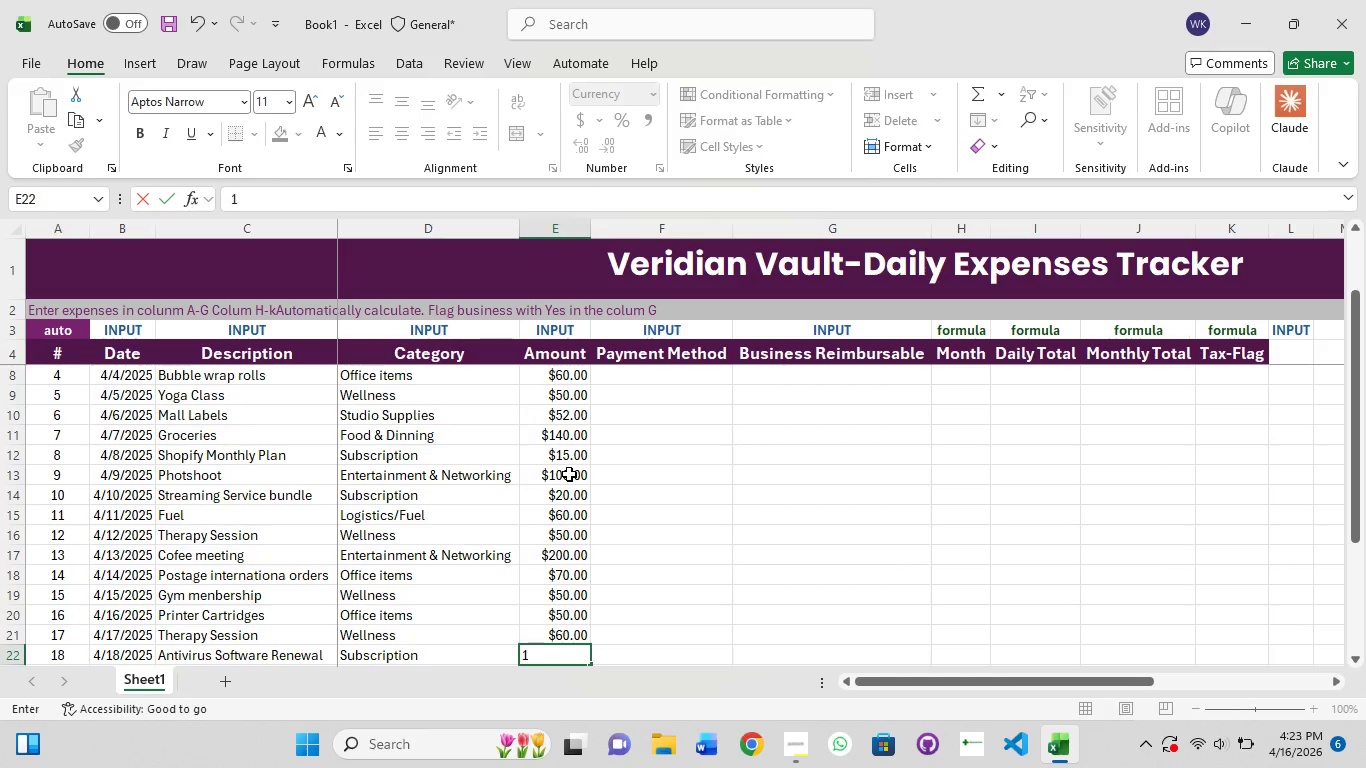 
key(Numpad0)
 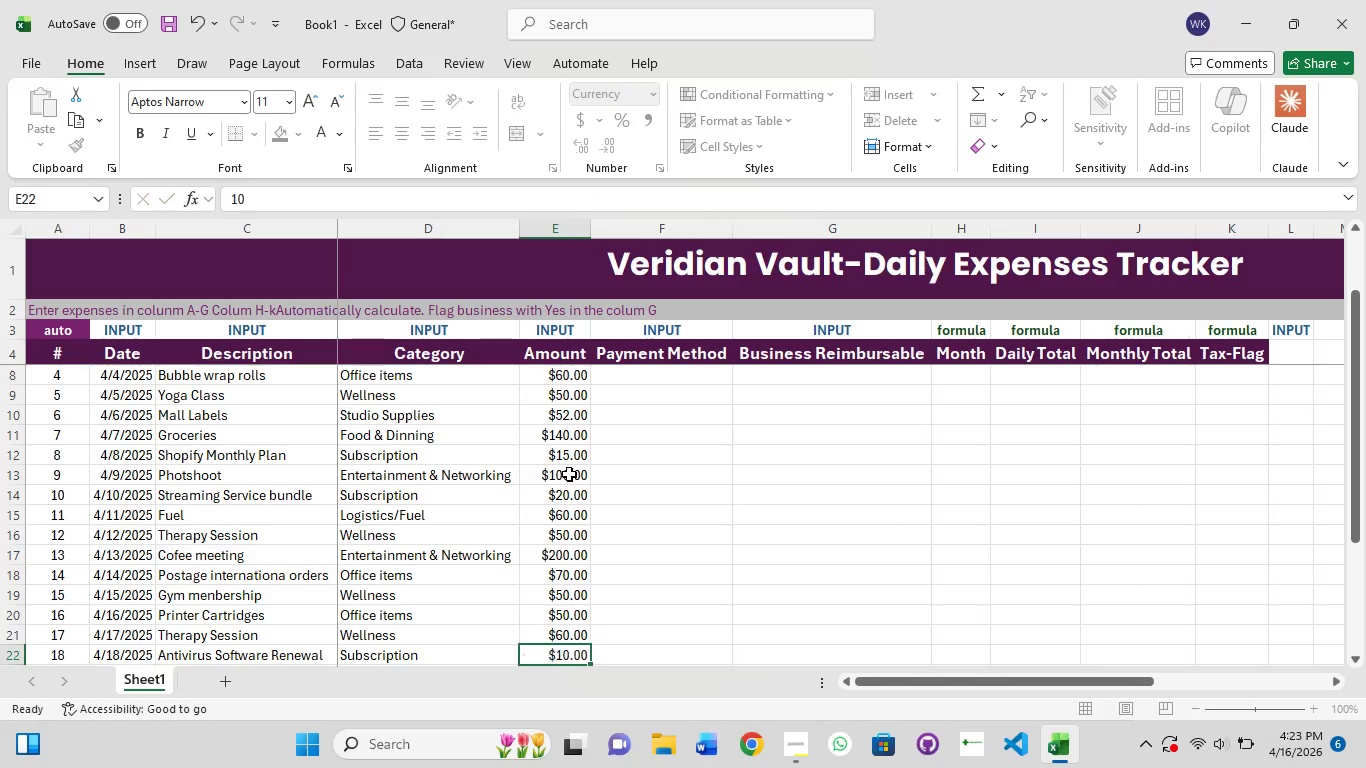 
key(NumpadEnter)
 